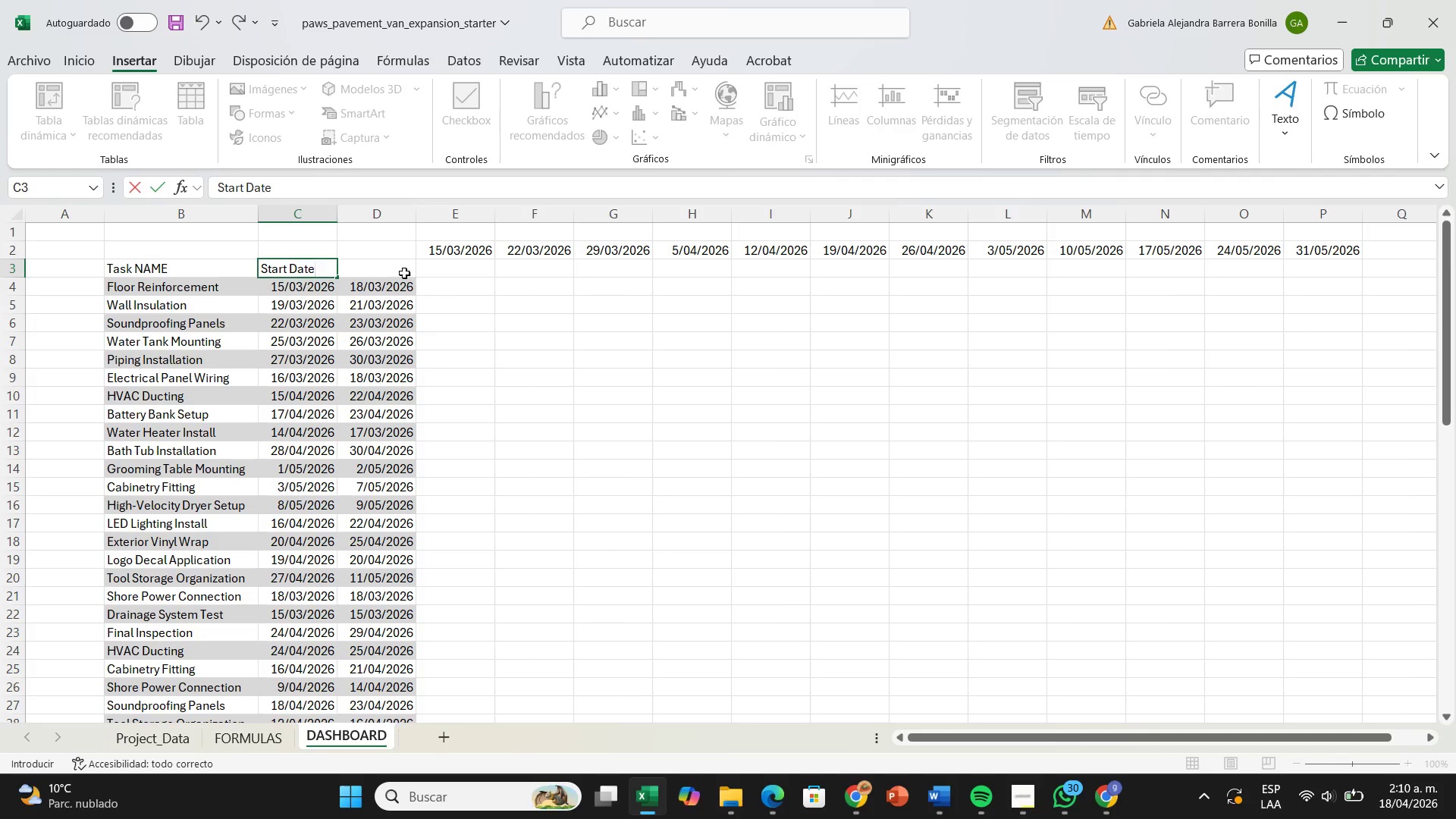 
left_click([403, 272])
 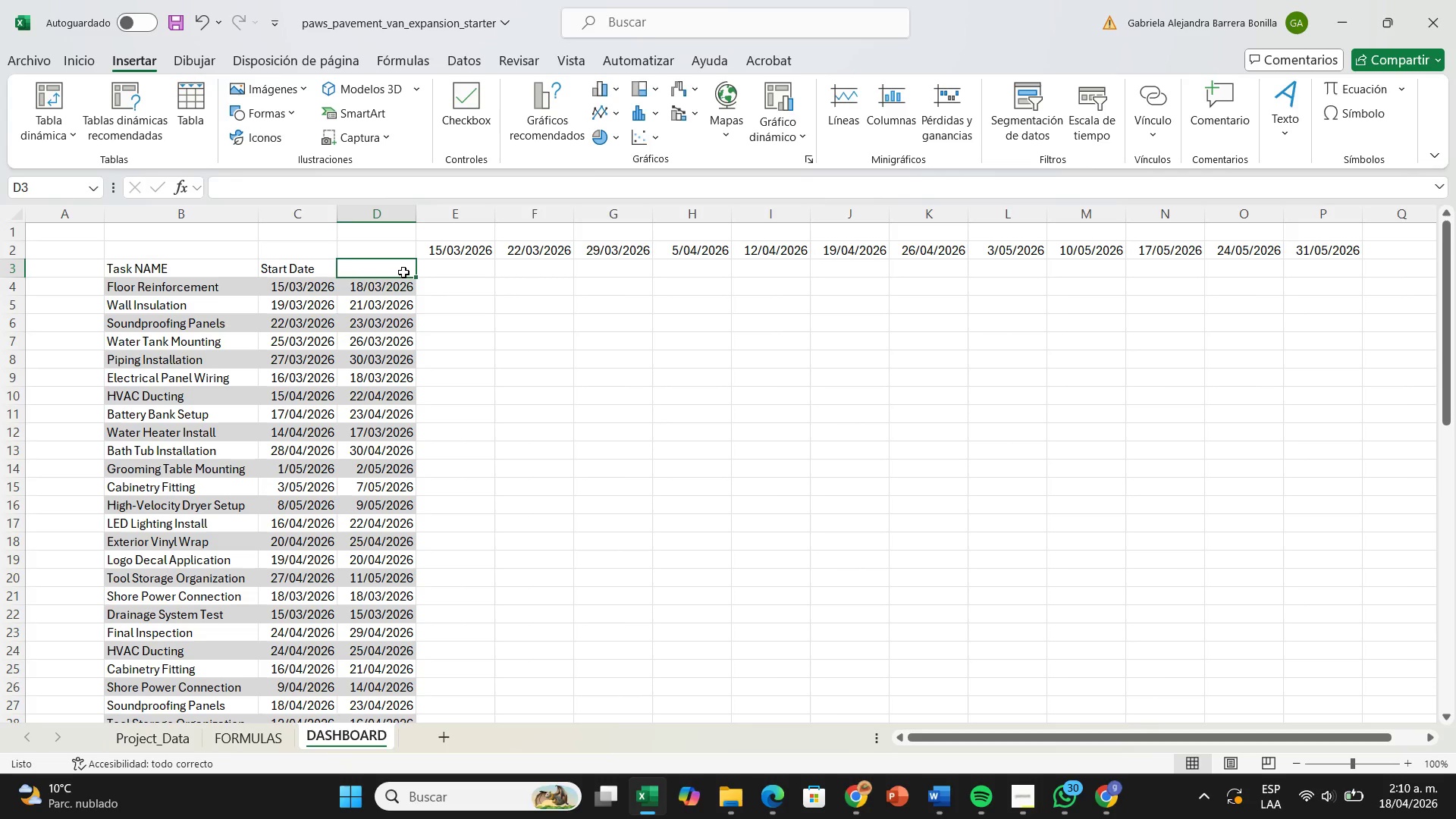 
key(CapsLock)
 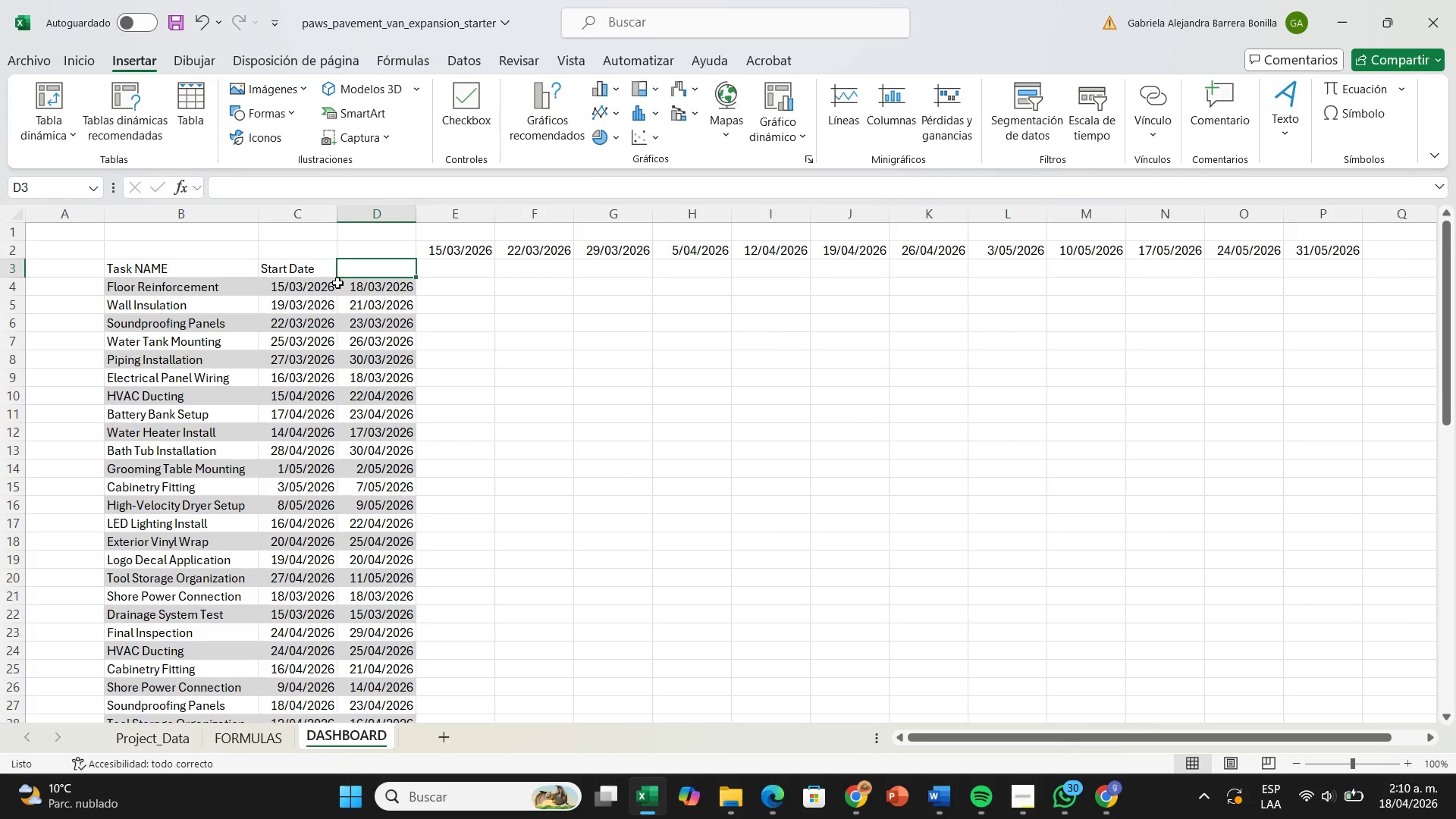 
type(End Date)
 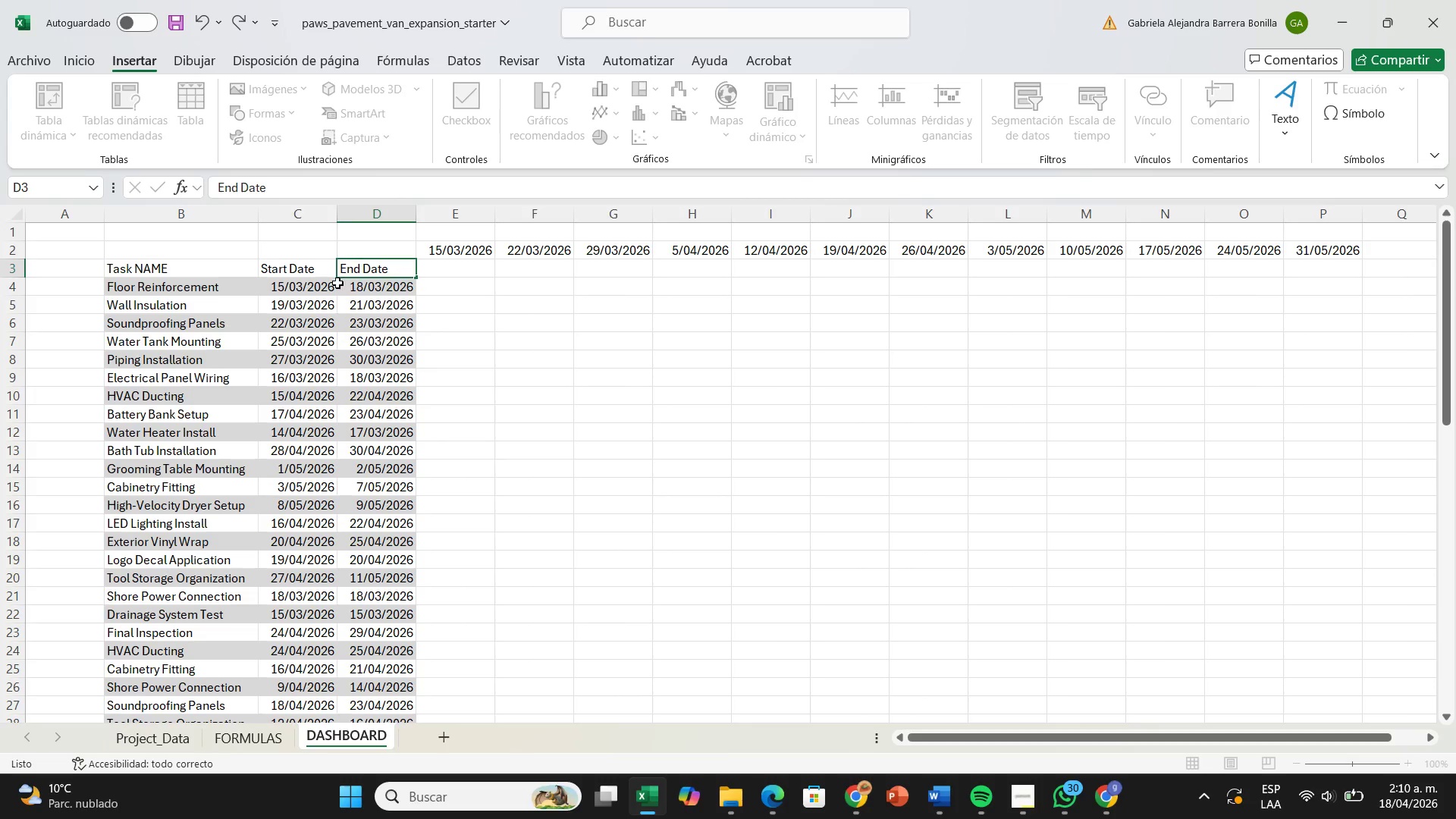 
key(Enter)
 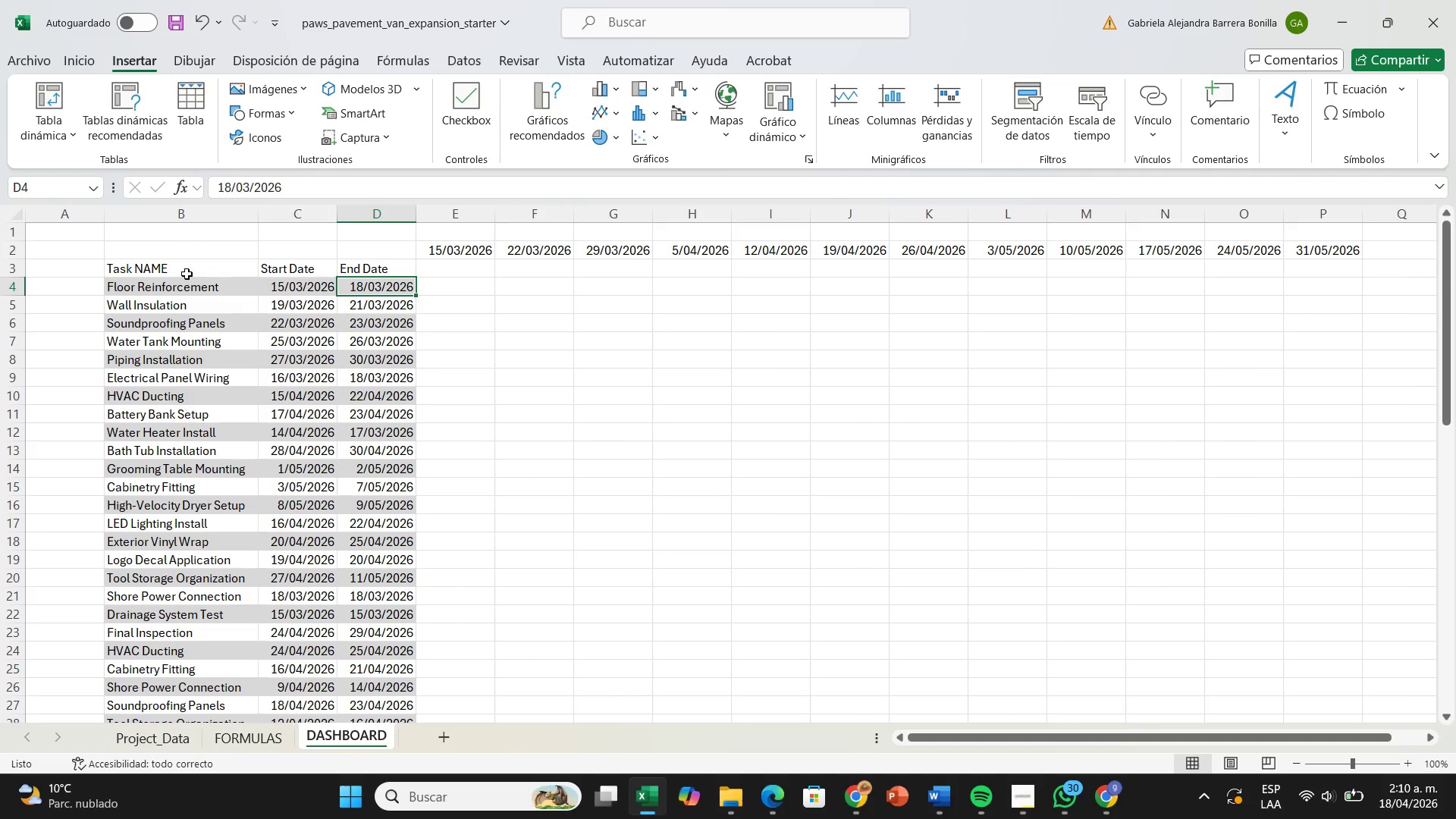 
left_click_drag(start_coordinate=[187, 274], to_coordinate=[366, 692])
 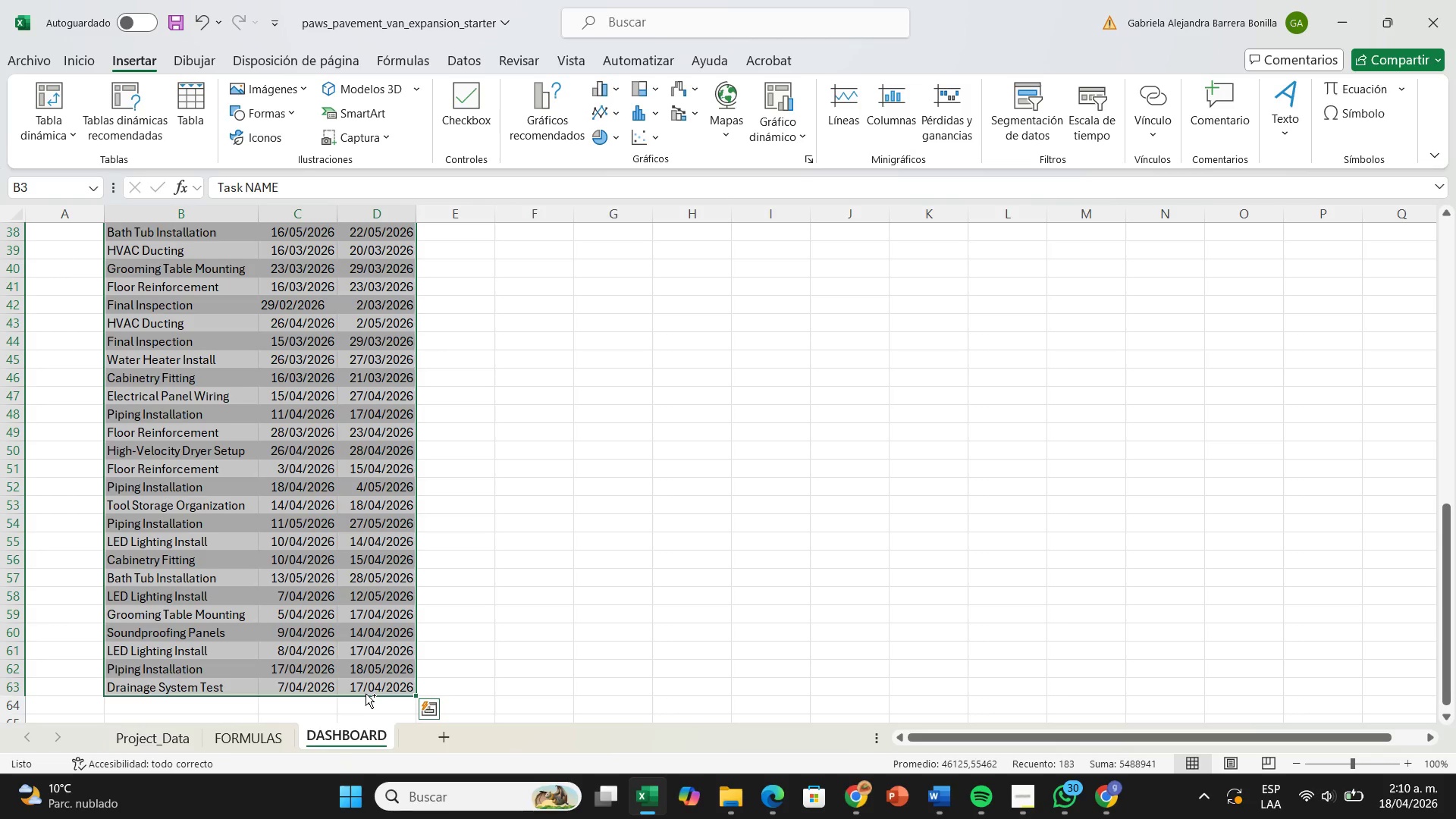 
key(Control+T)
 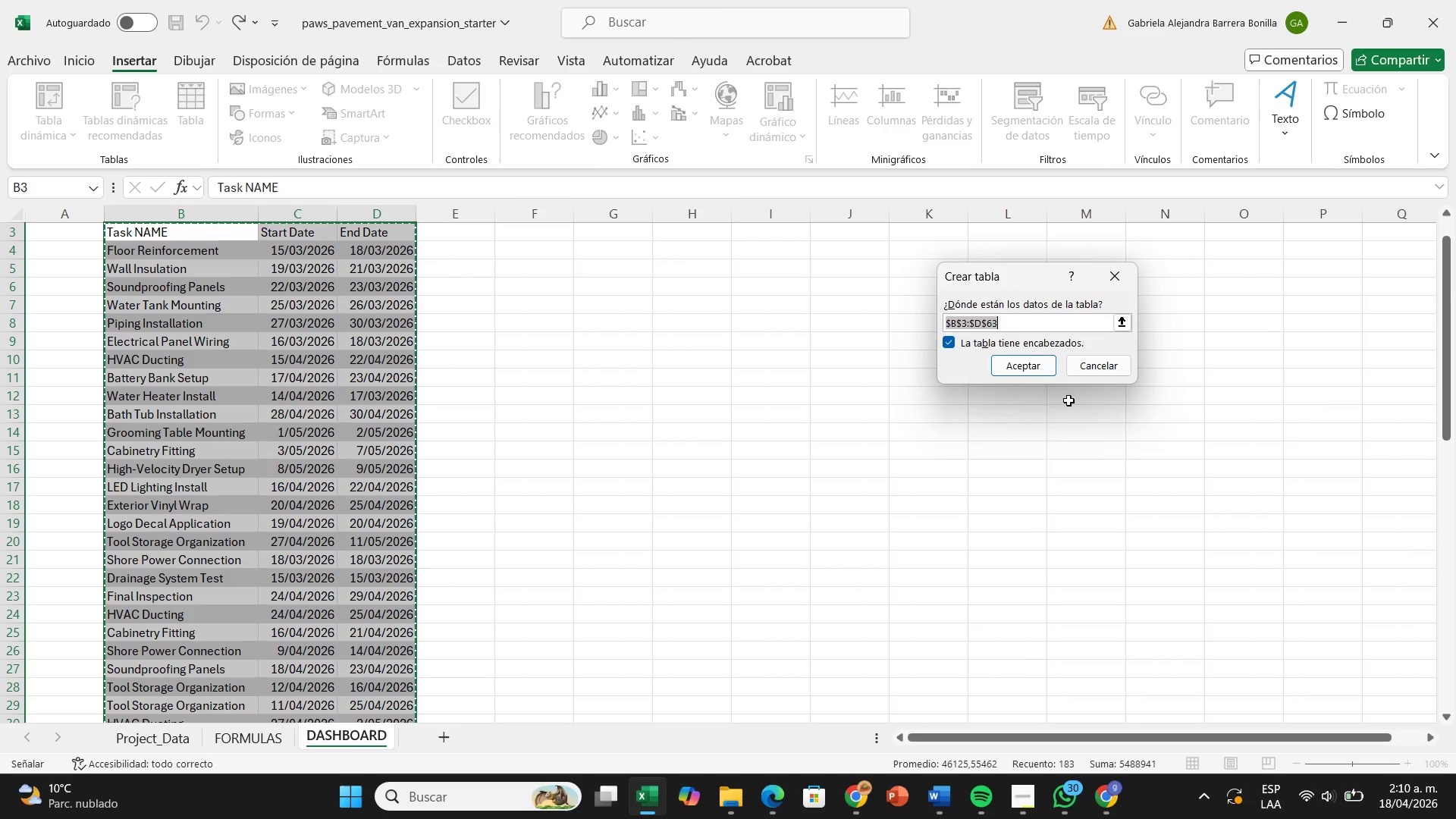 
left_click([1031, 364])
 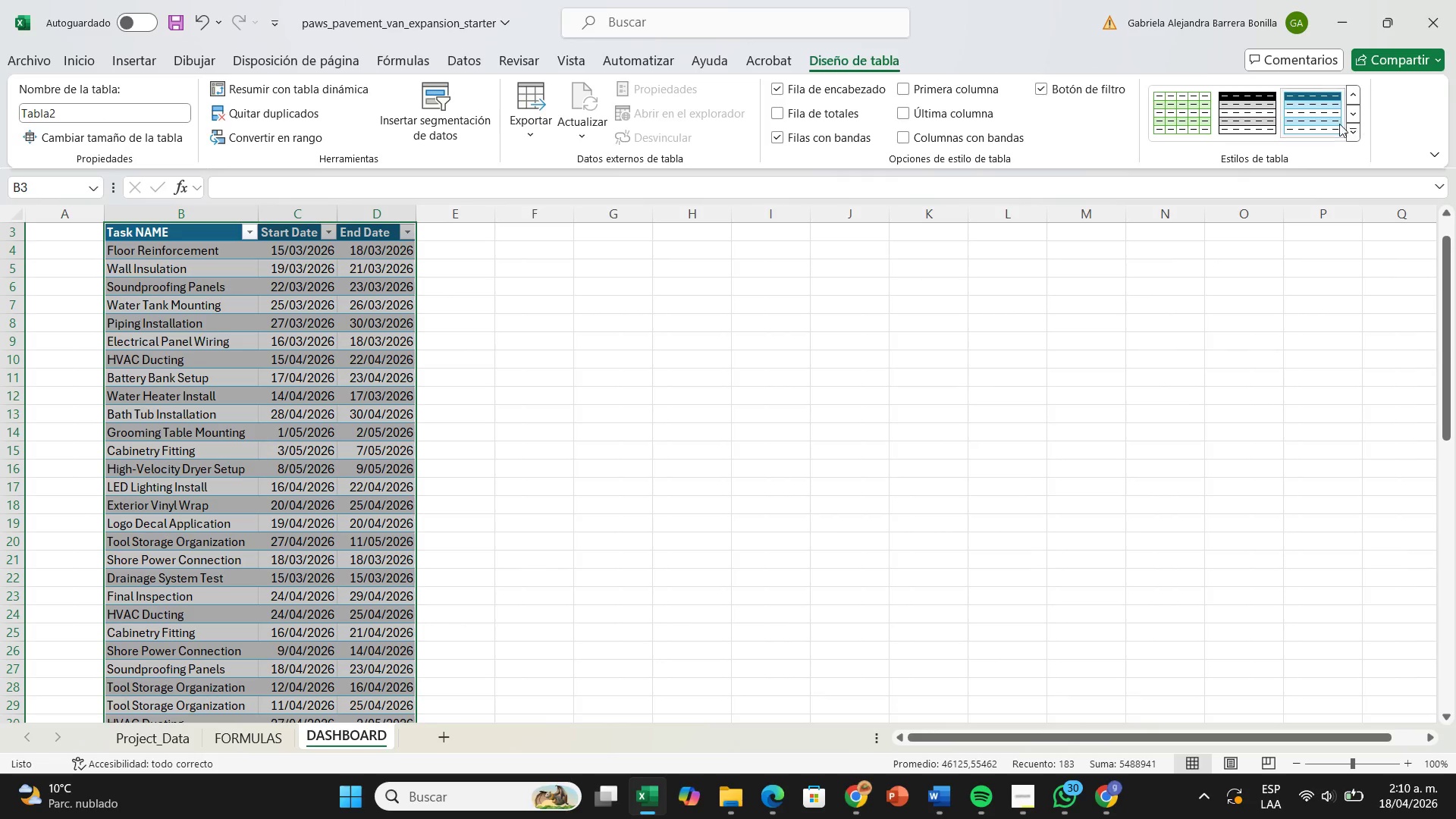 
left_click([1356, 133])
 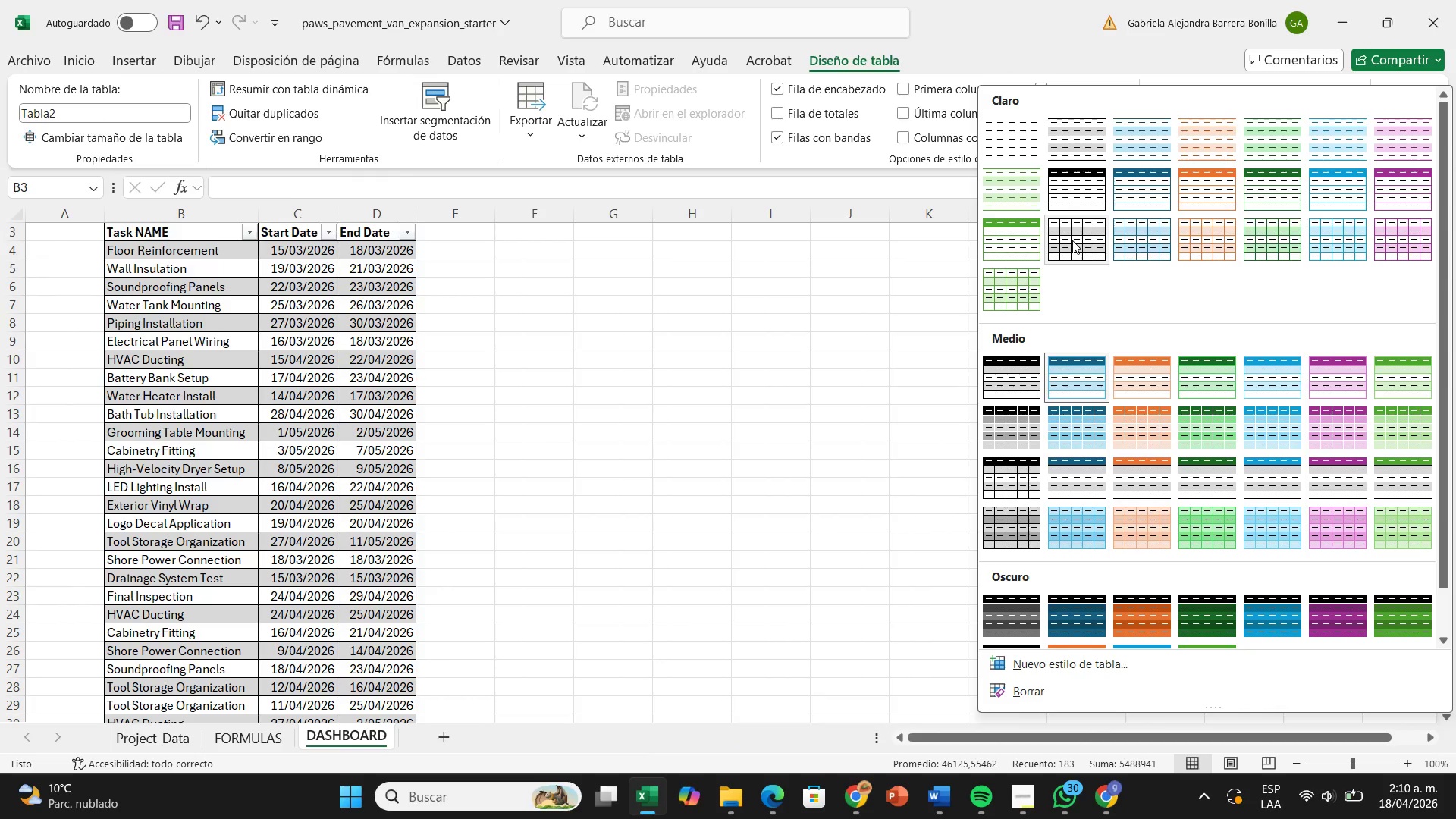 
left_click([1072, 240])
 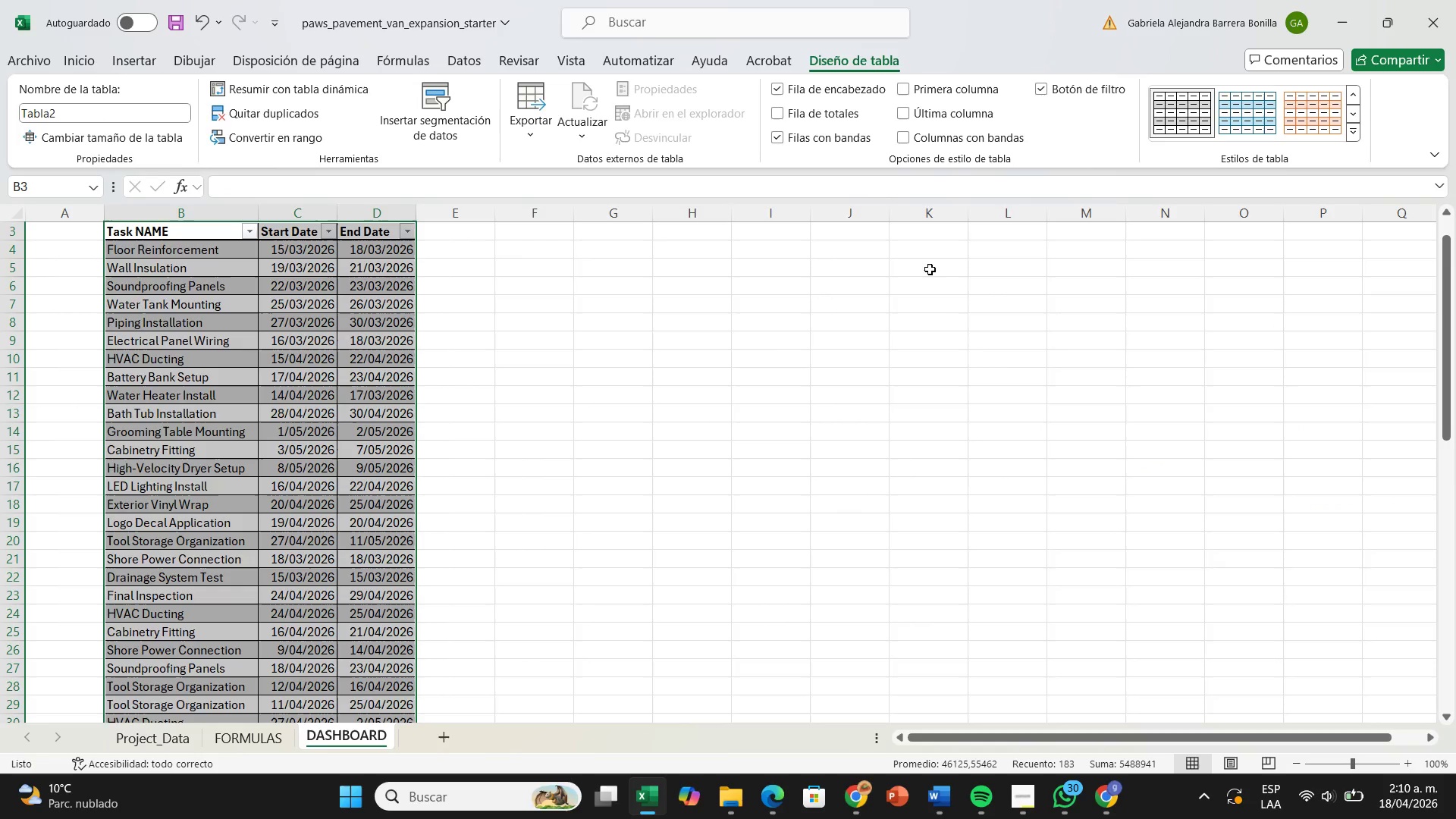 
scroll: coordinate [610, 560], scroll_direction: up, amount: 5.0
 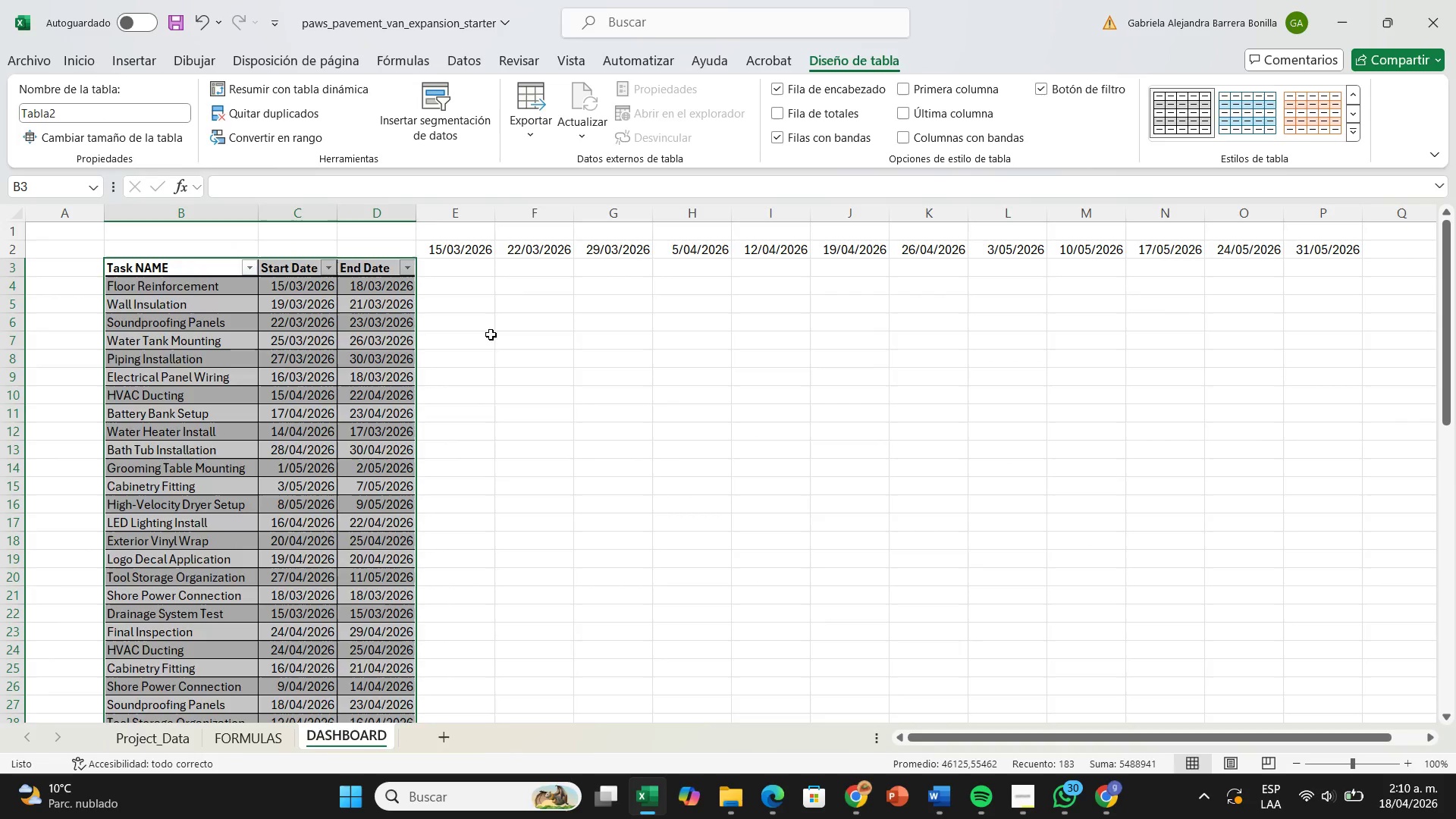 
left_click([501, 320])
 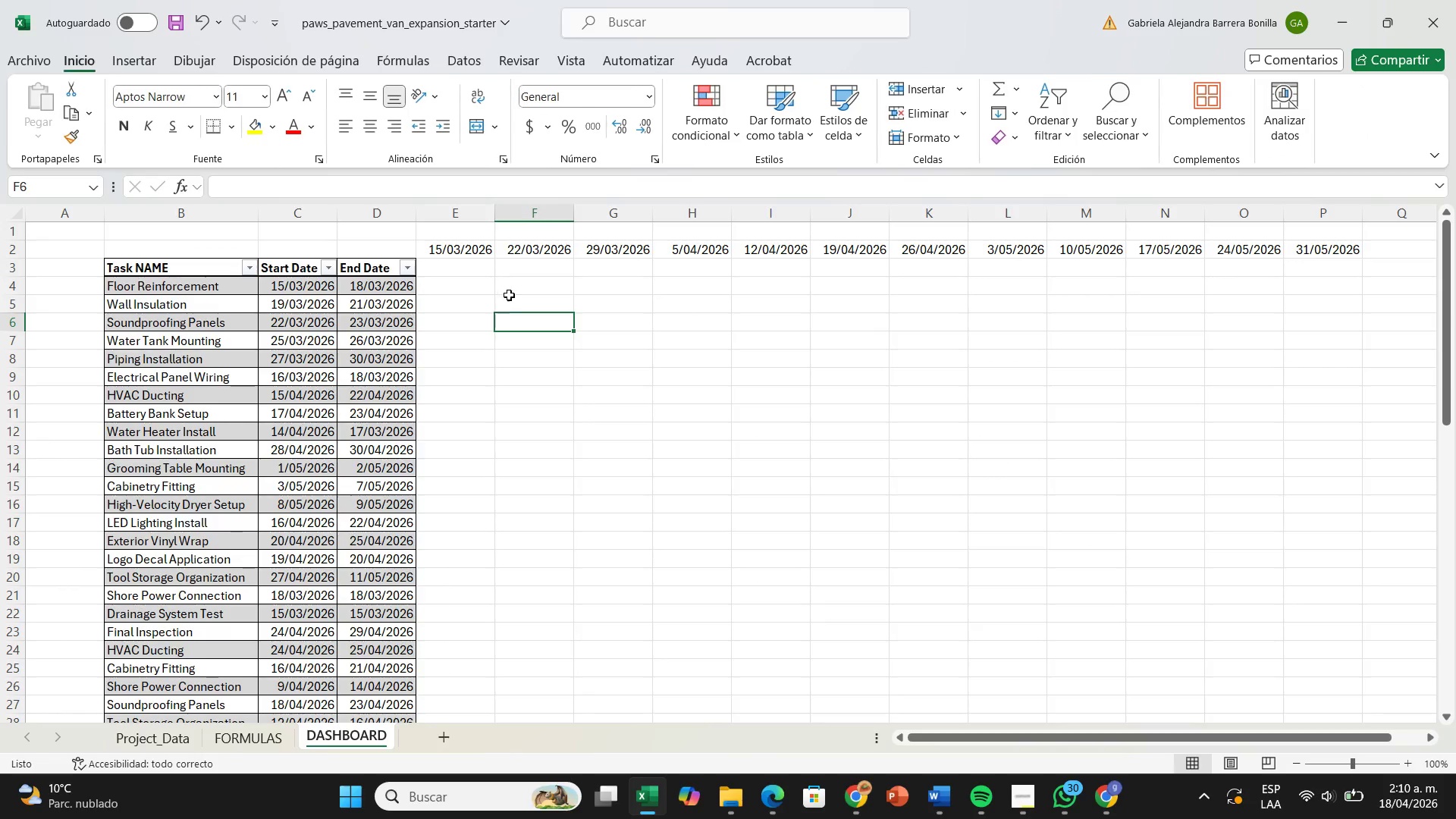 
left_click([514, 289])
 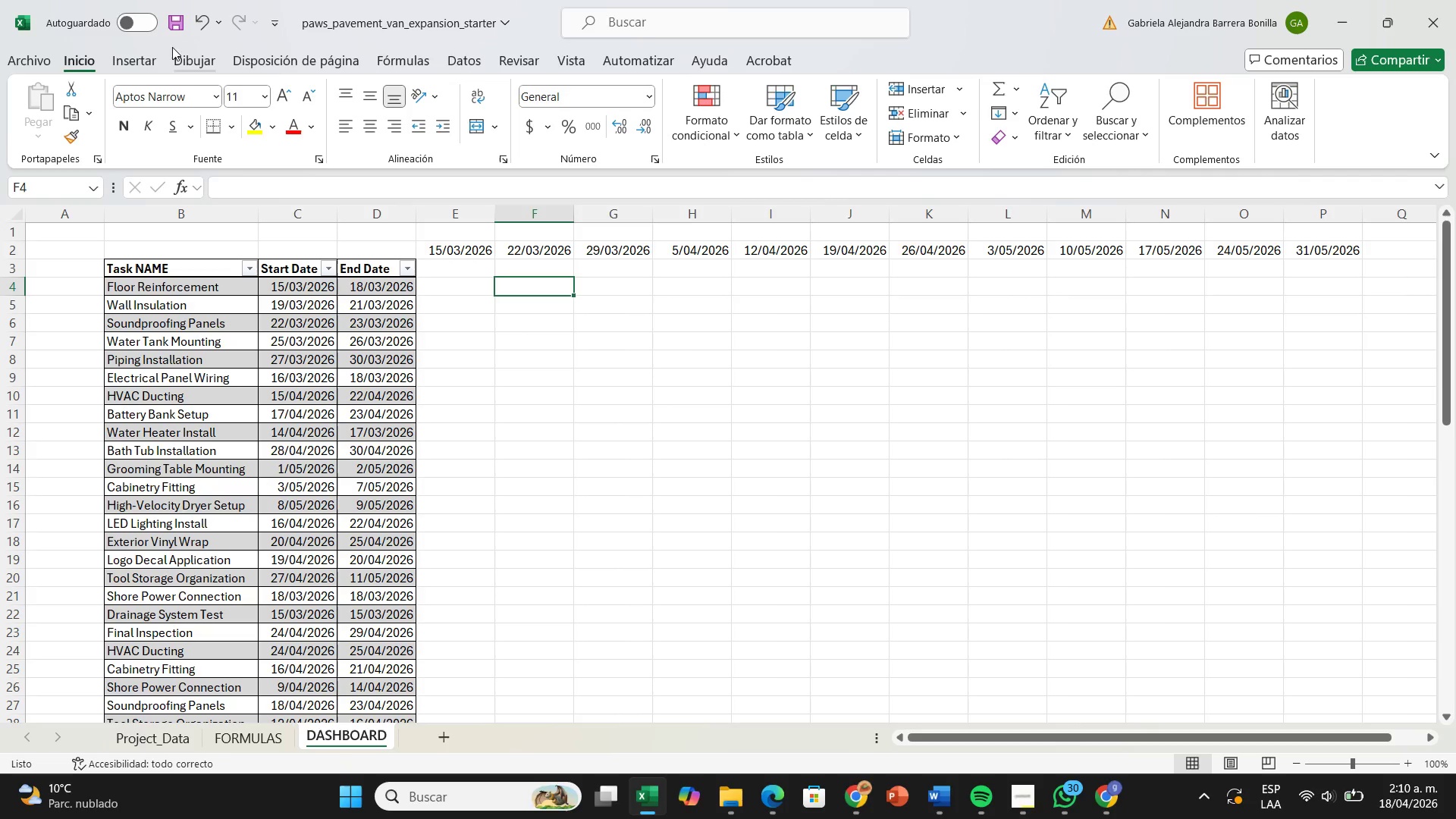 
left_click([134, 59])
 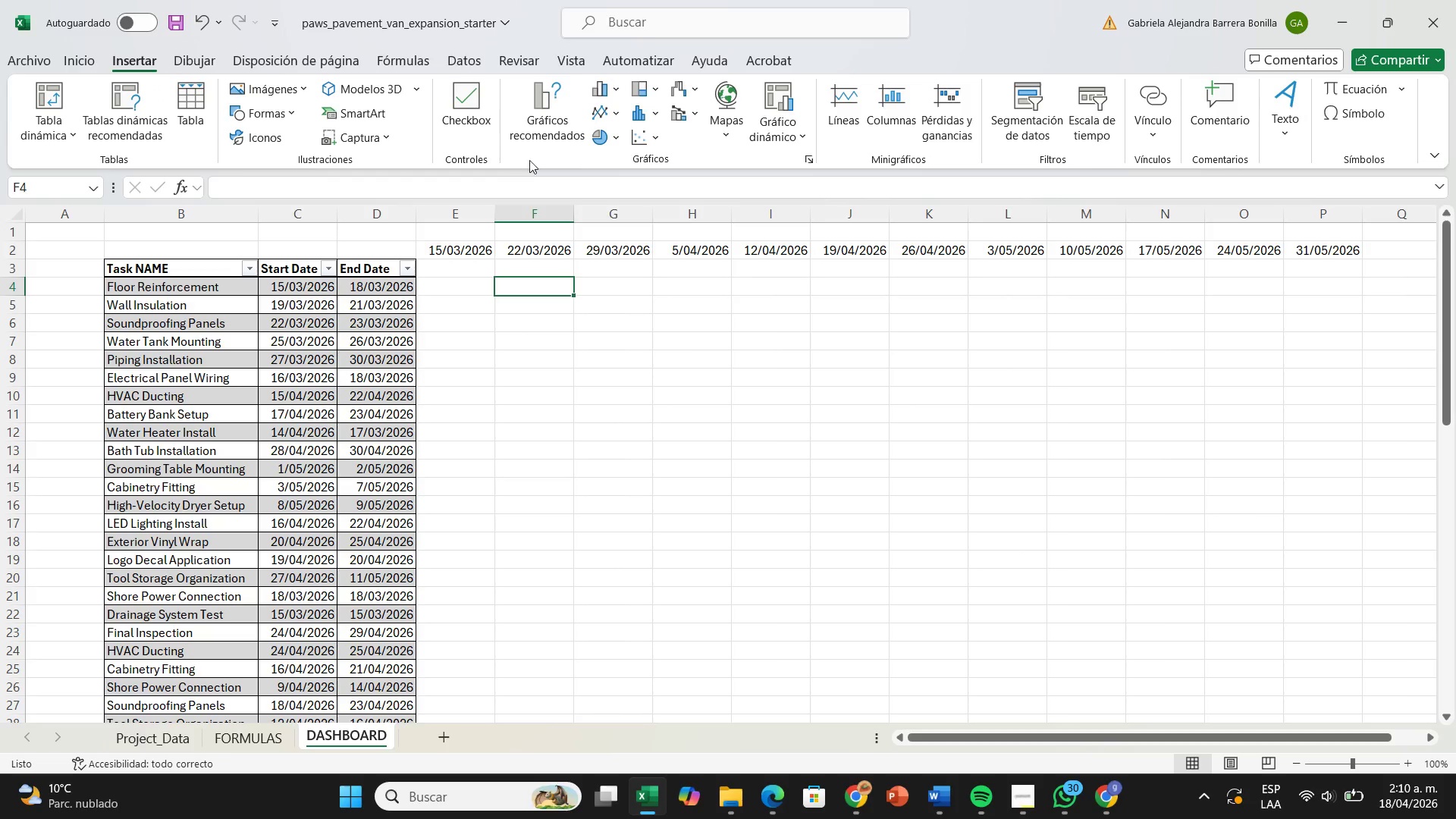 
left_click([526, 133])
 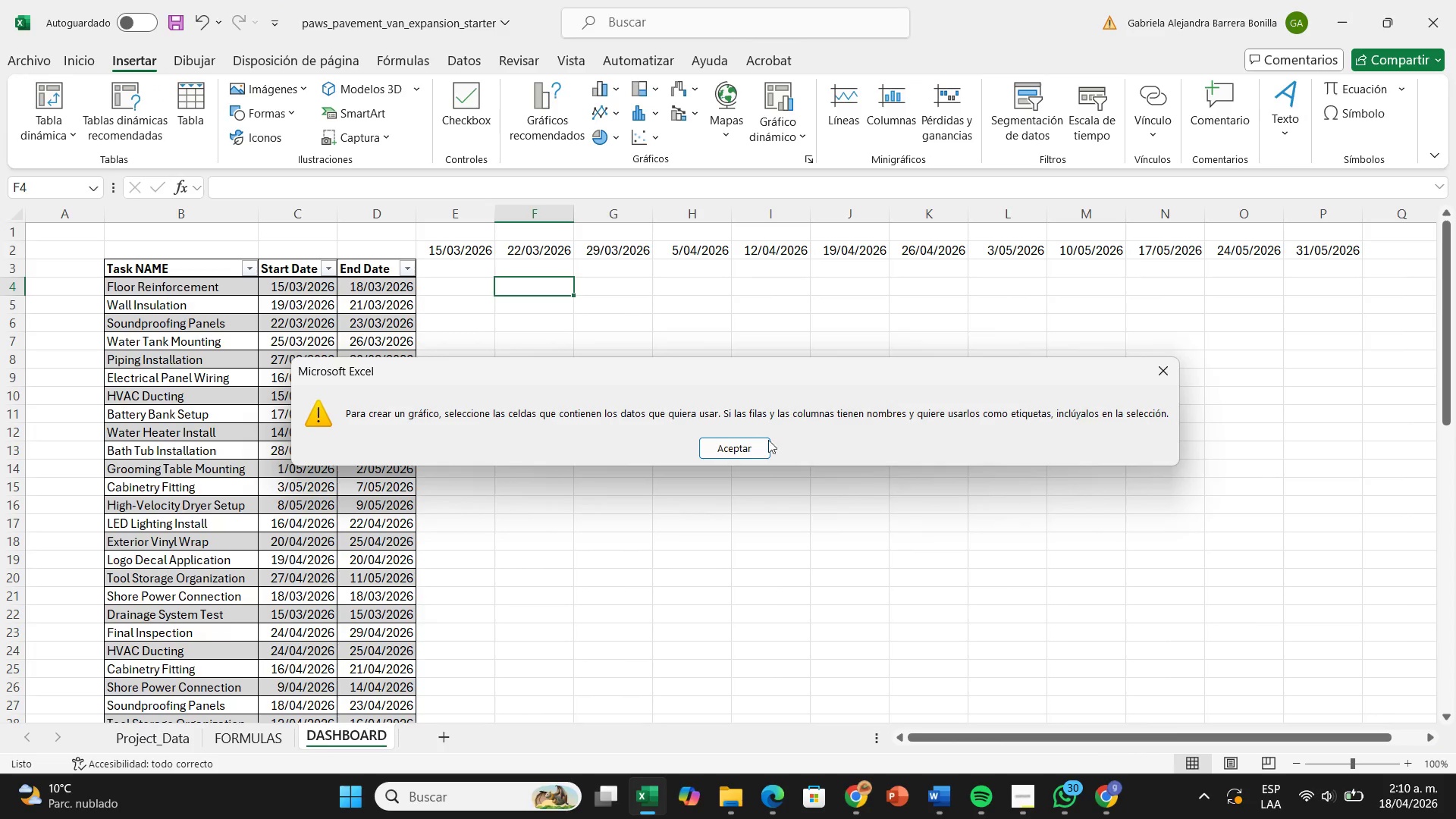 
left_click([731, 445])
 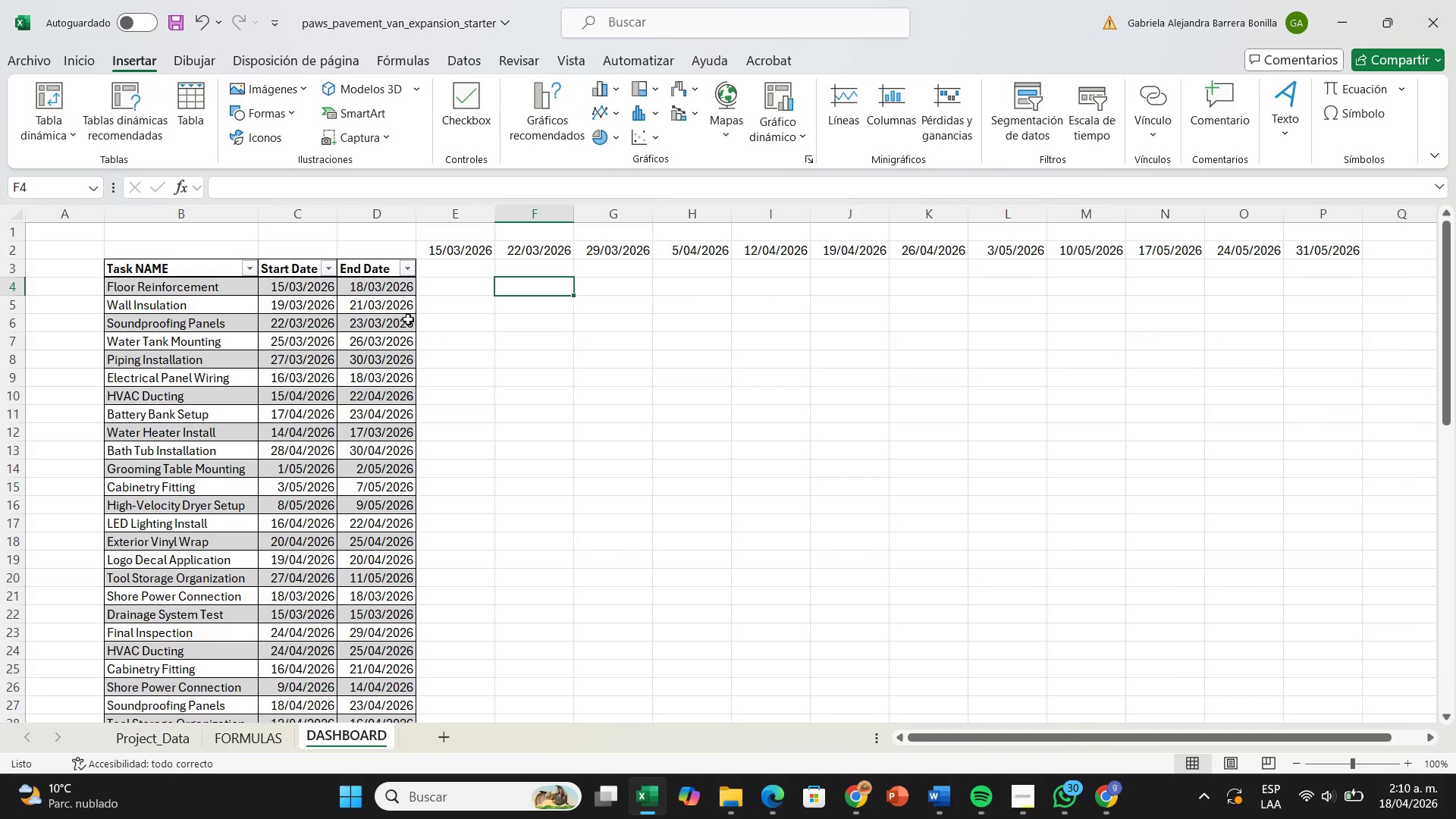 
left_click([407, 318])
 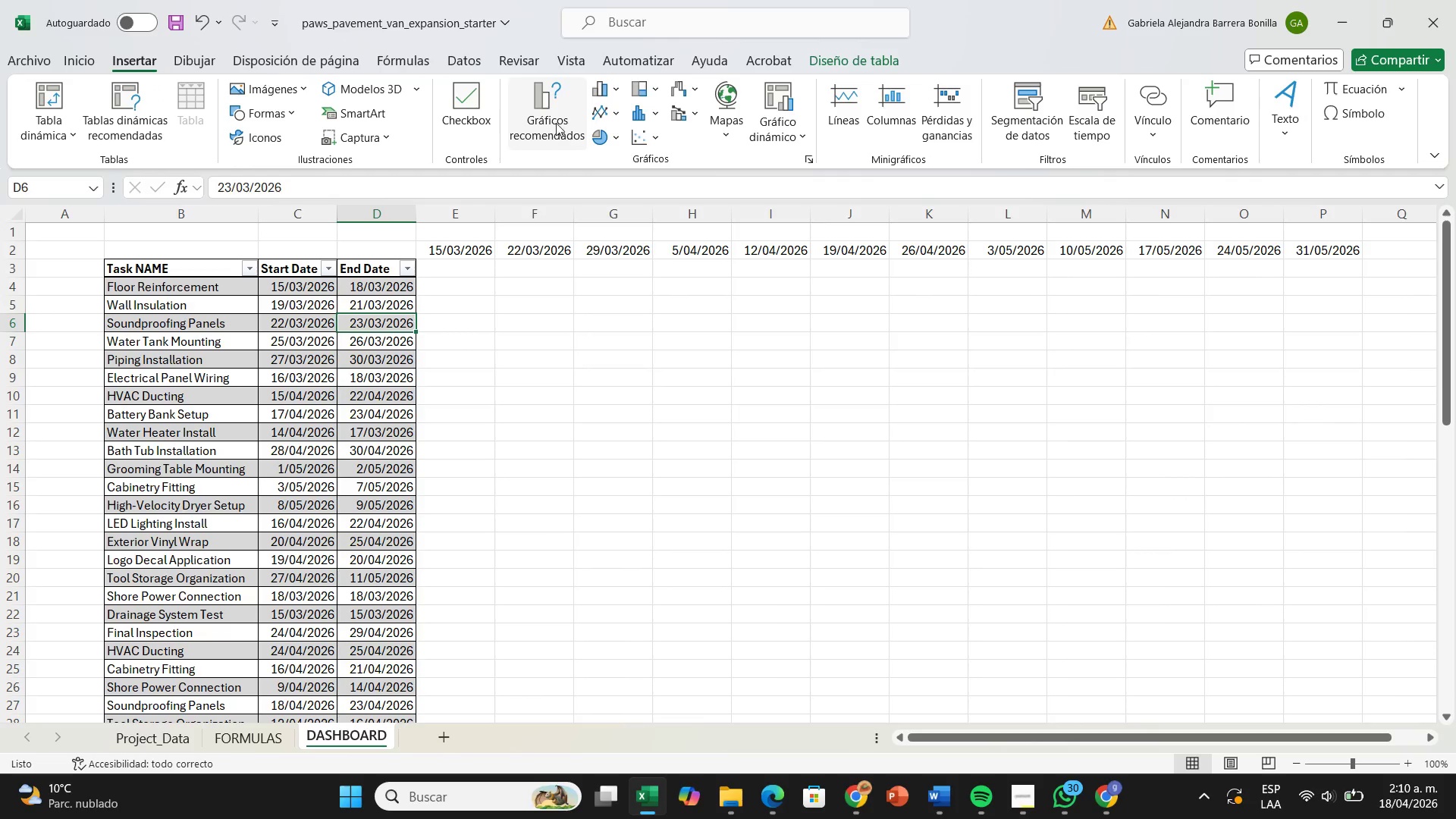 
left_click([557, 121])
 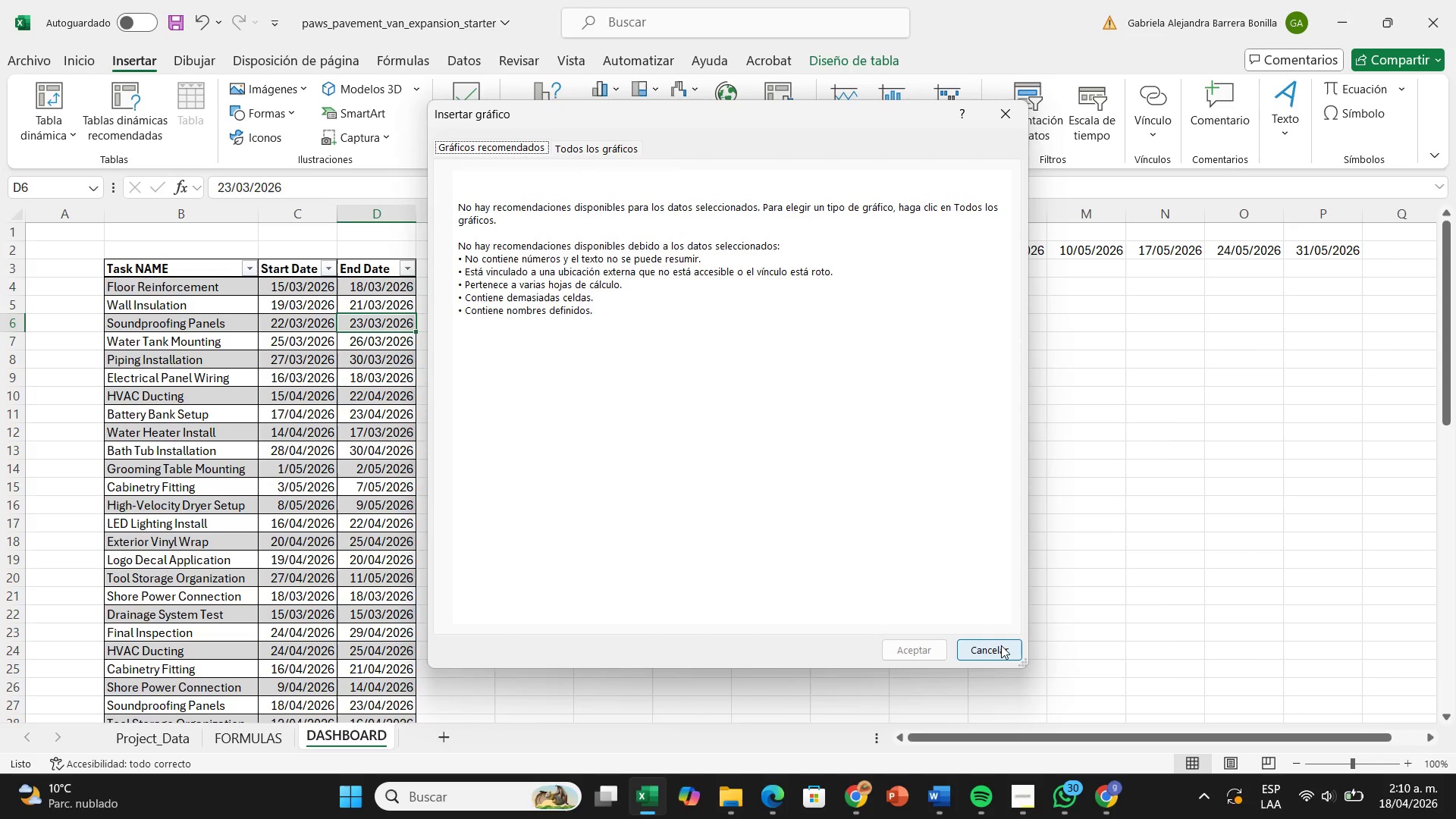 
wait(8.98)
 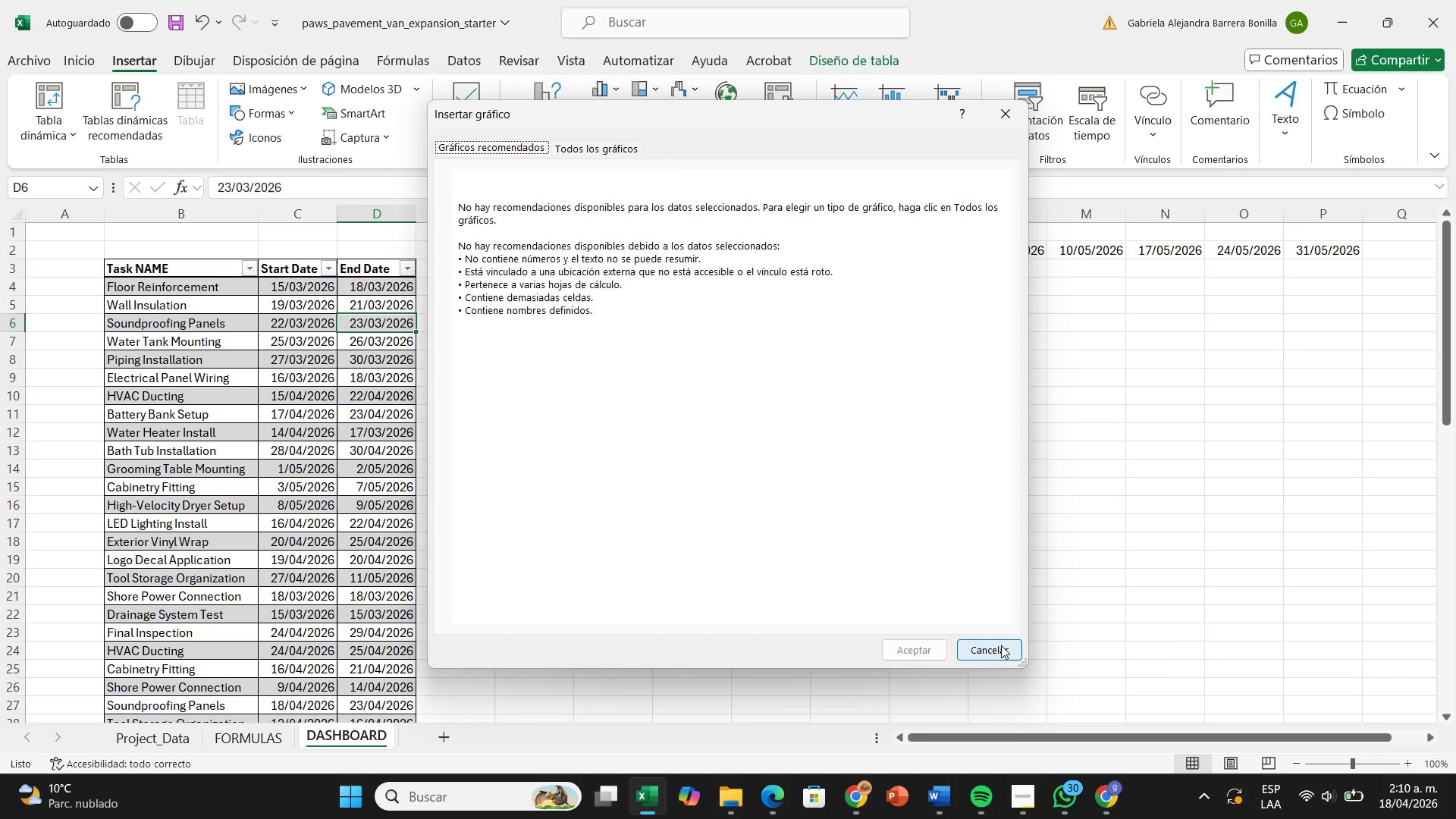 
left_click([1001, 645])
 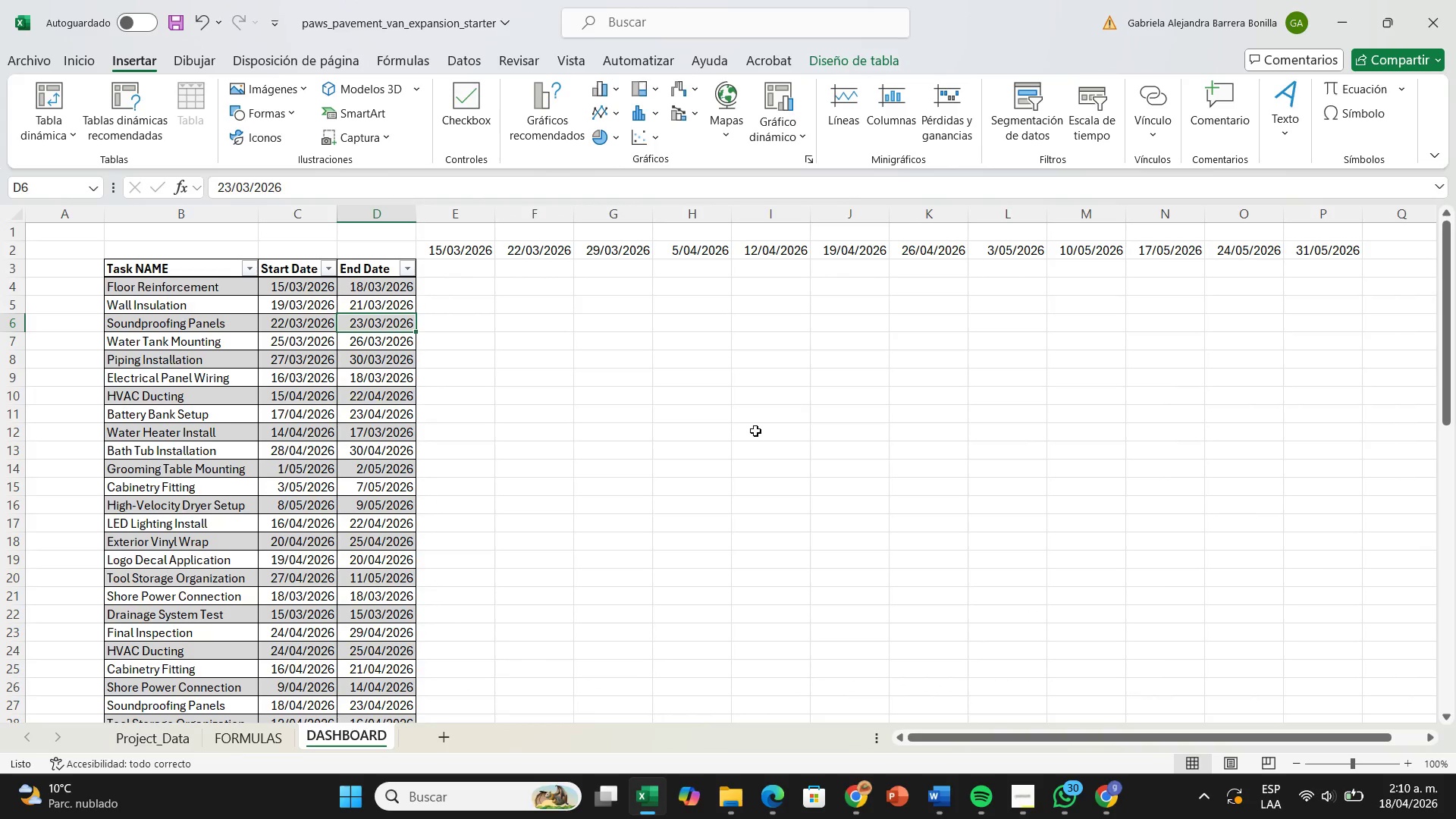 
left_click([750, 431])
 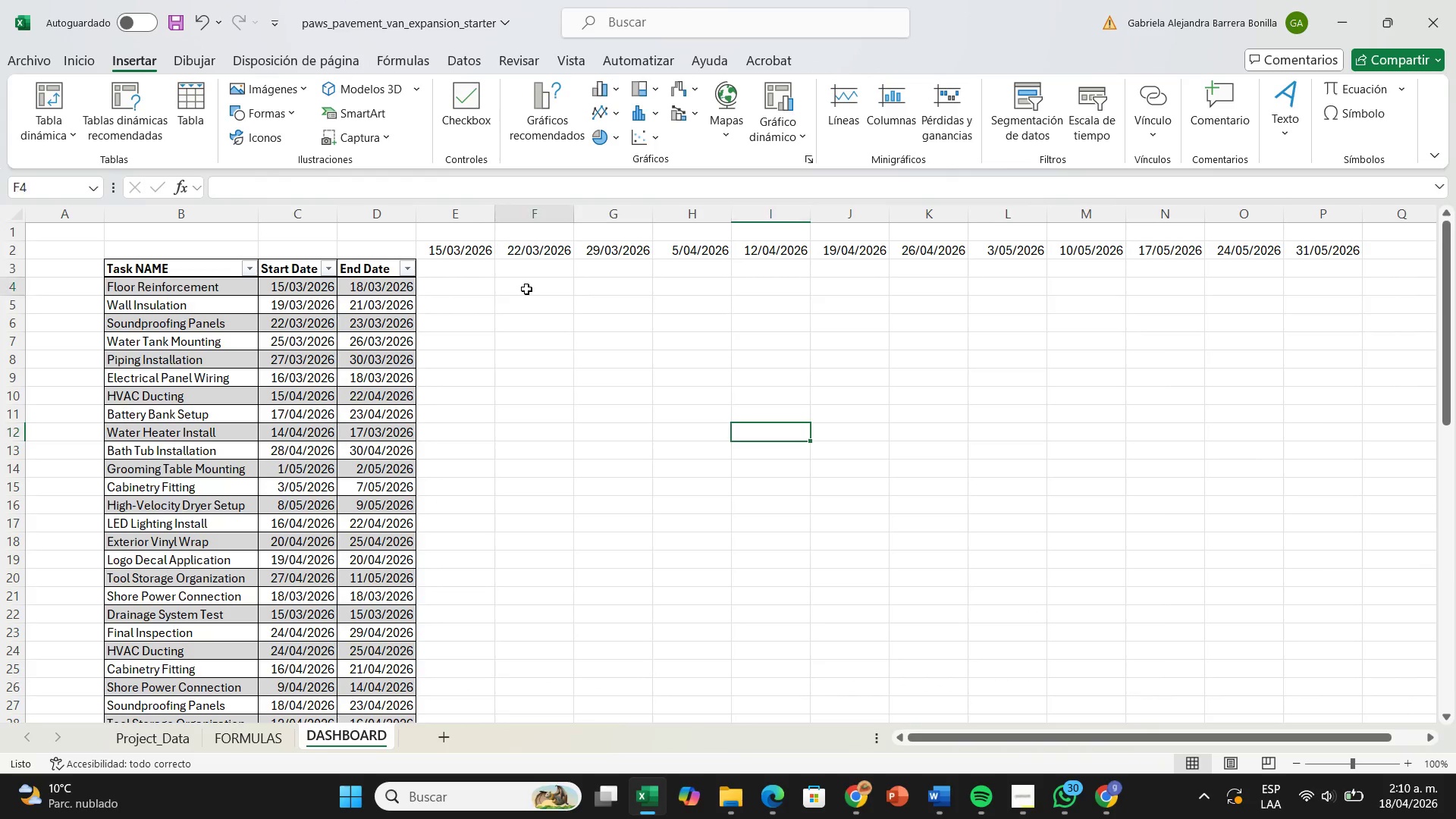 
left_click([526, 289])
 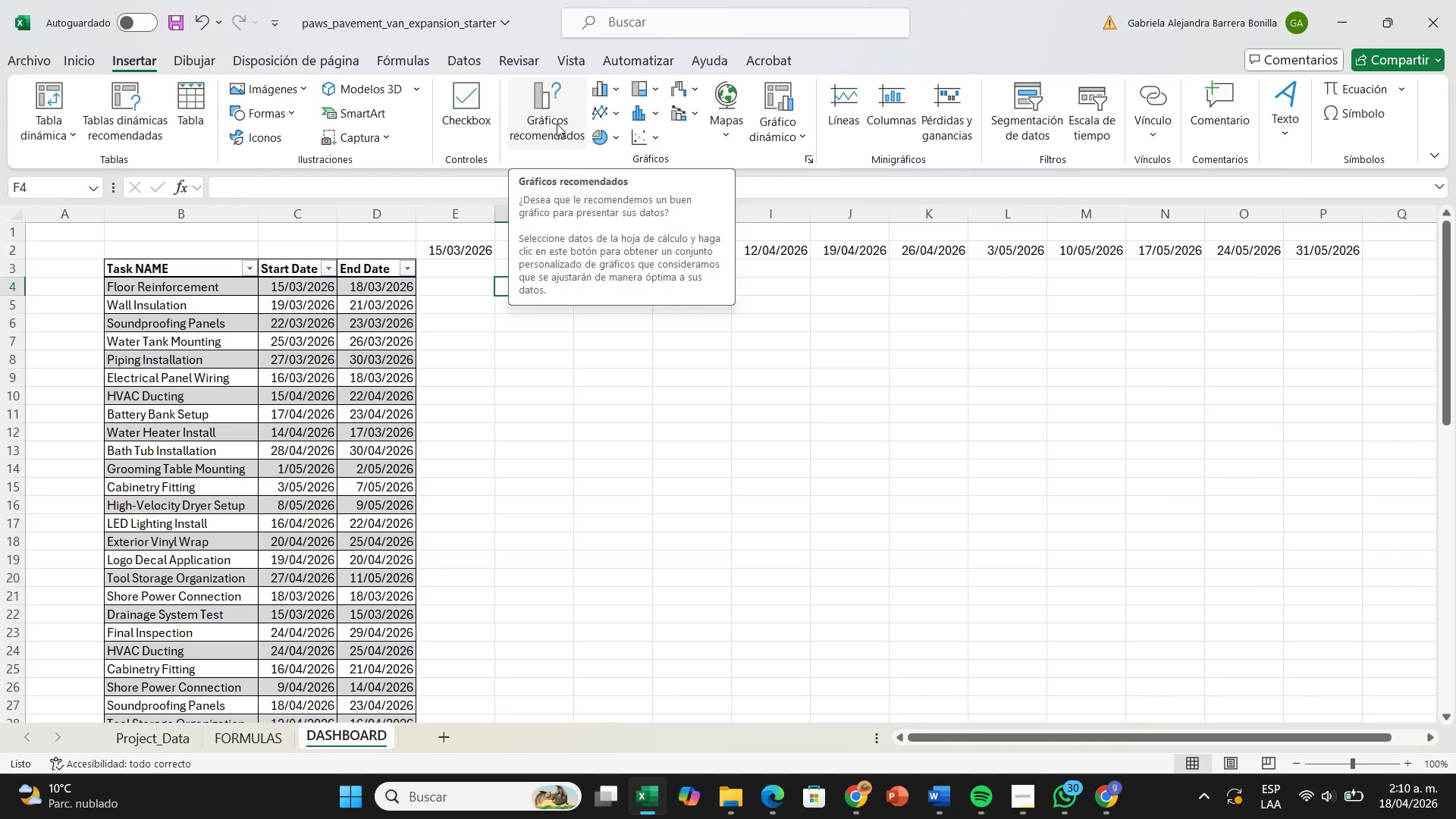 
left_click([557, 124])
 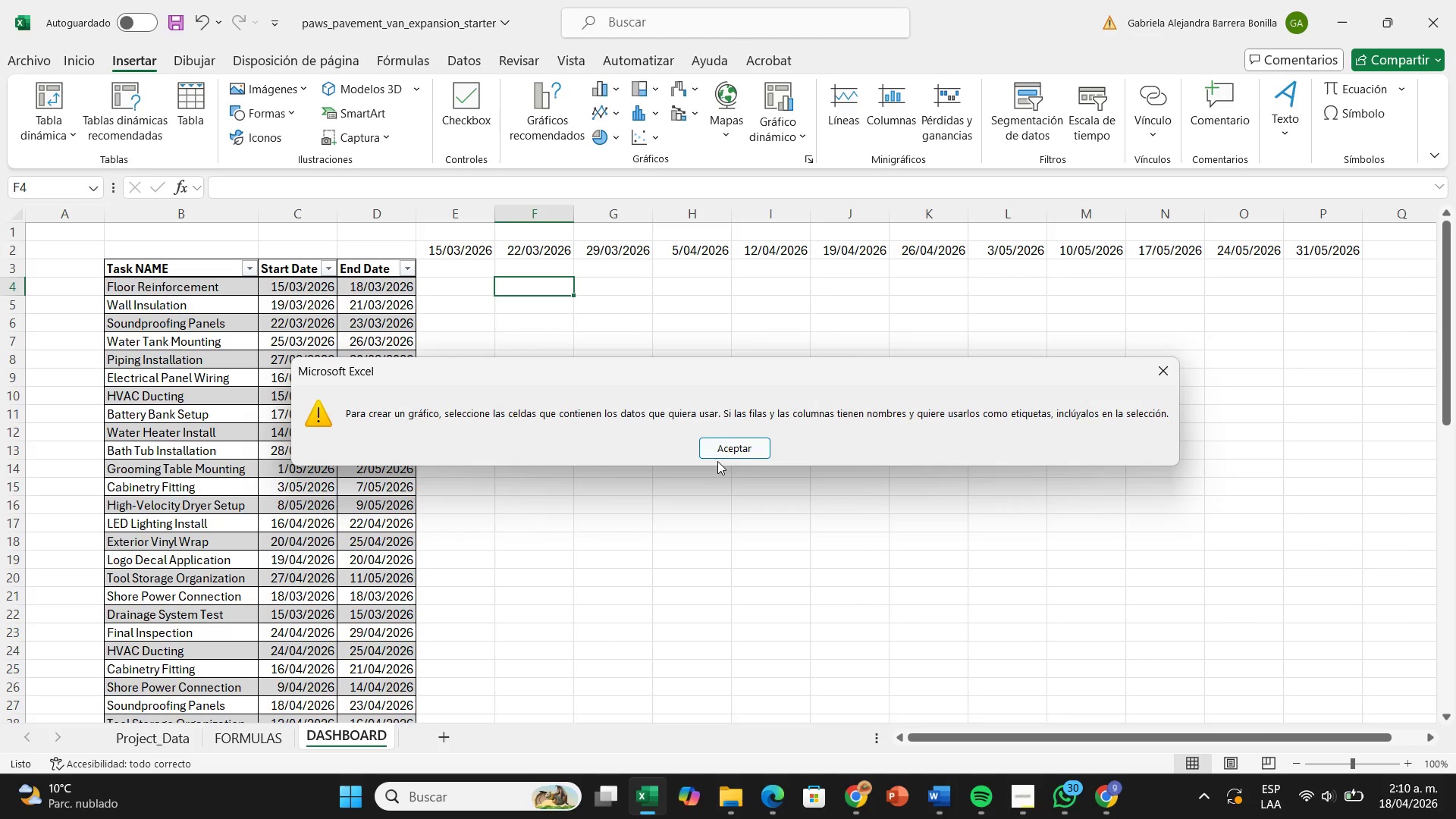 
left_click([724, 451])
 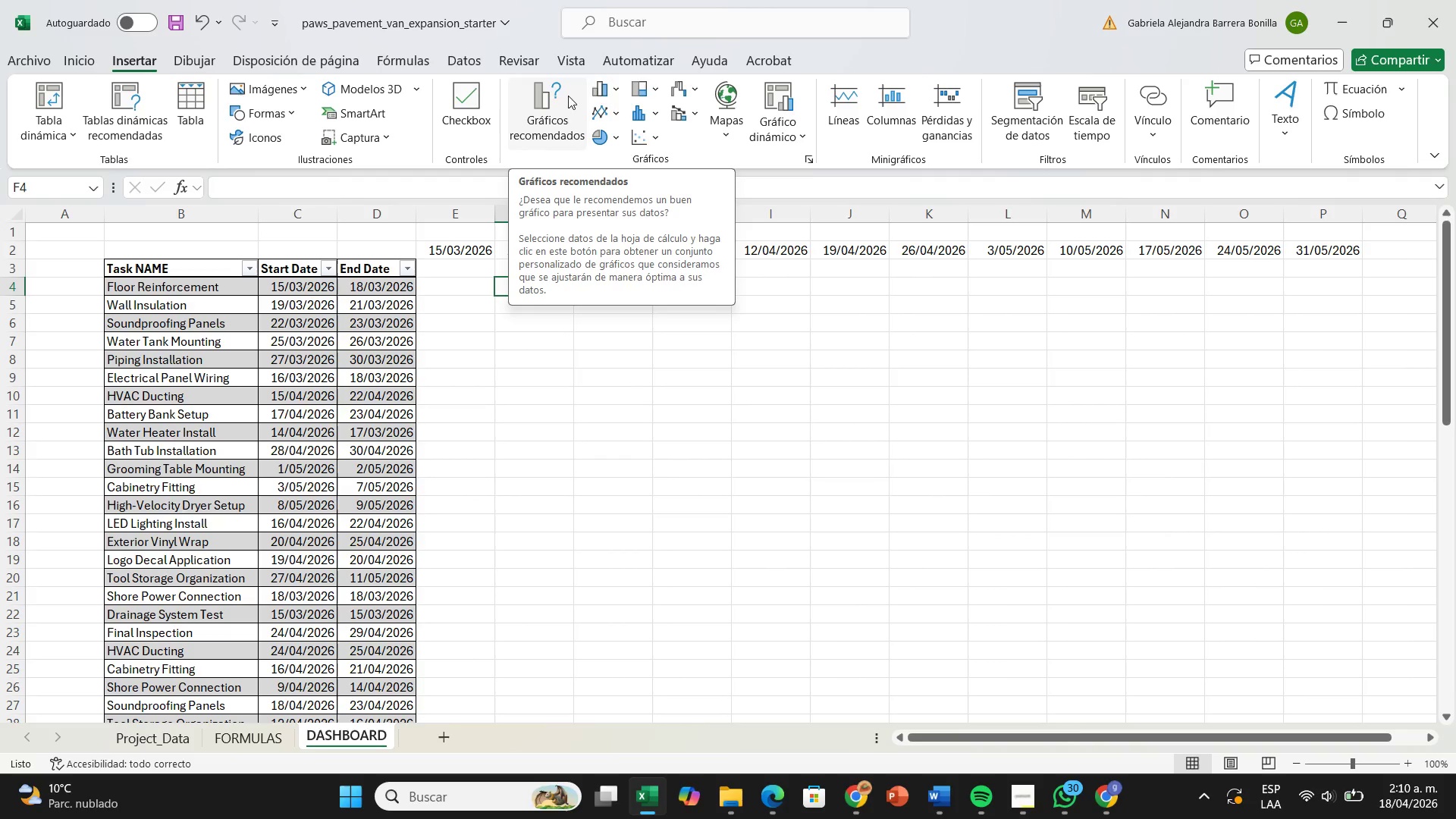 
left_click([612, 90])
 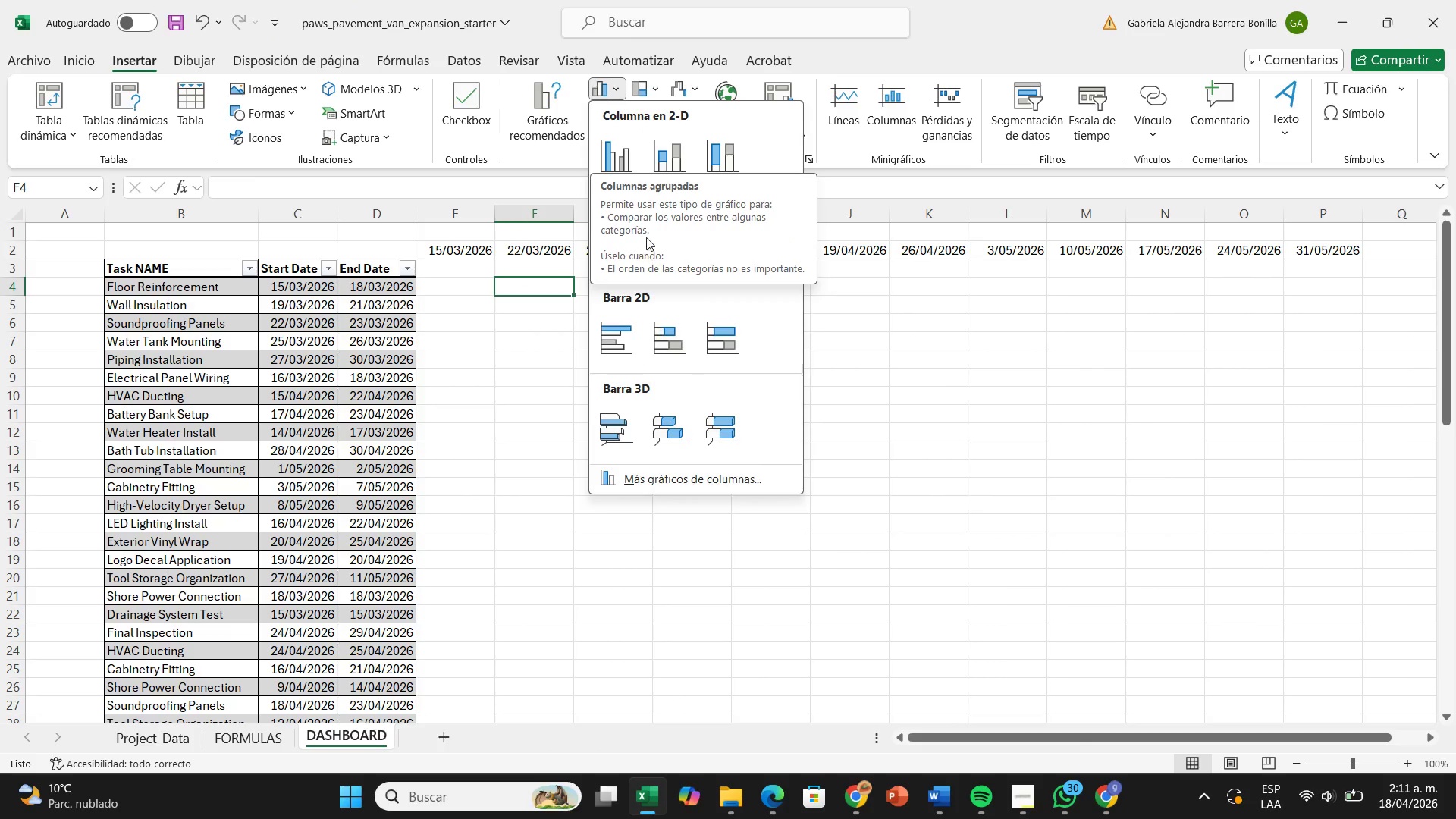 
left_click([612, 148])
 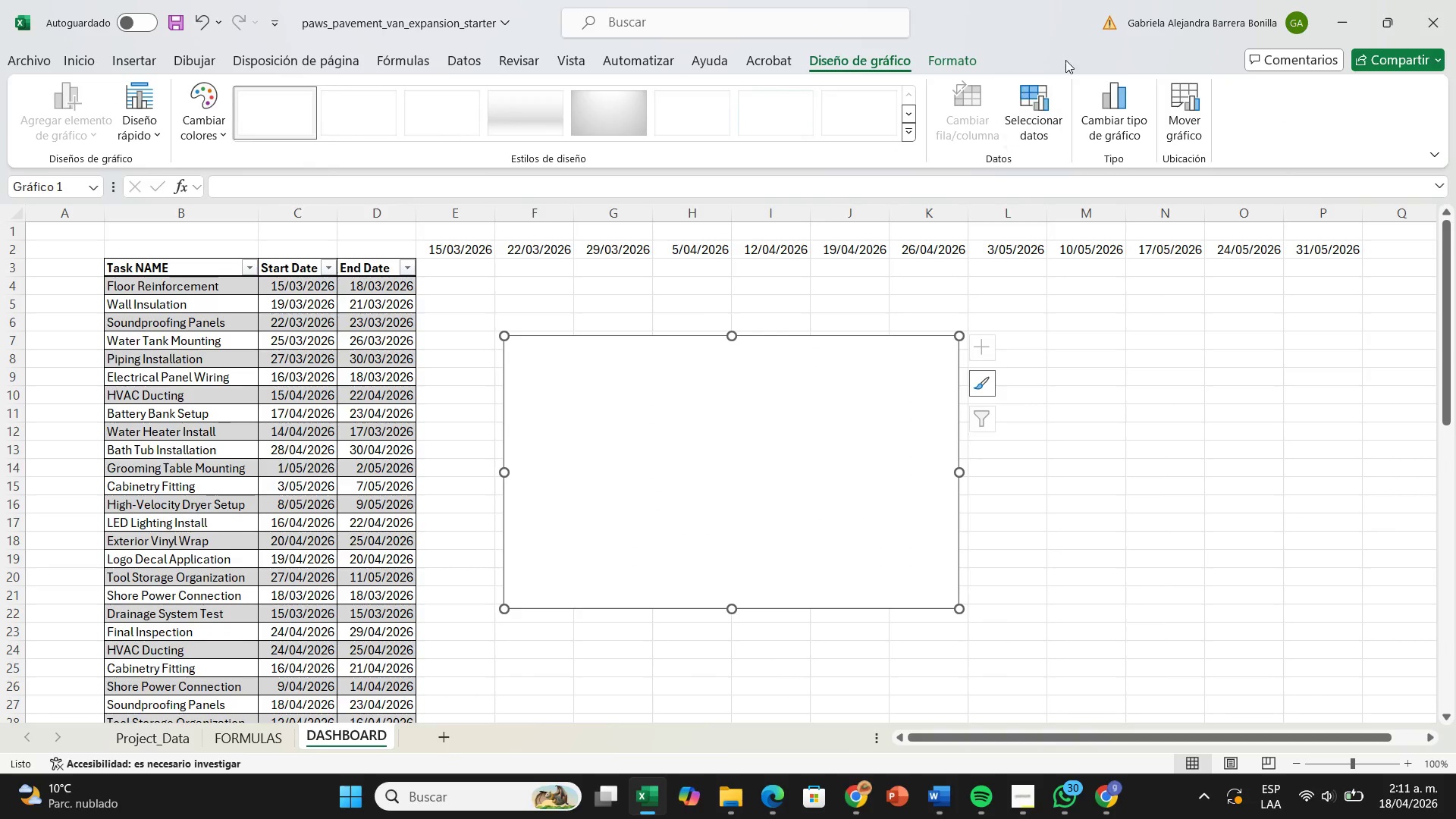 
left_click([1044, 119])
 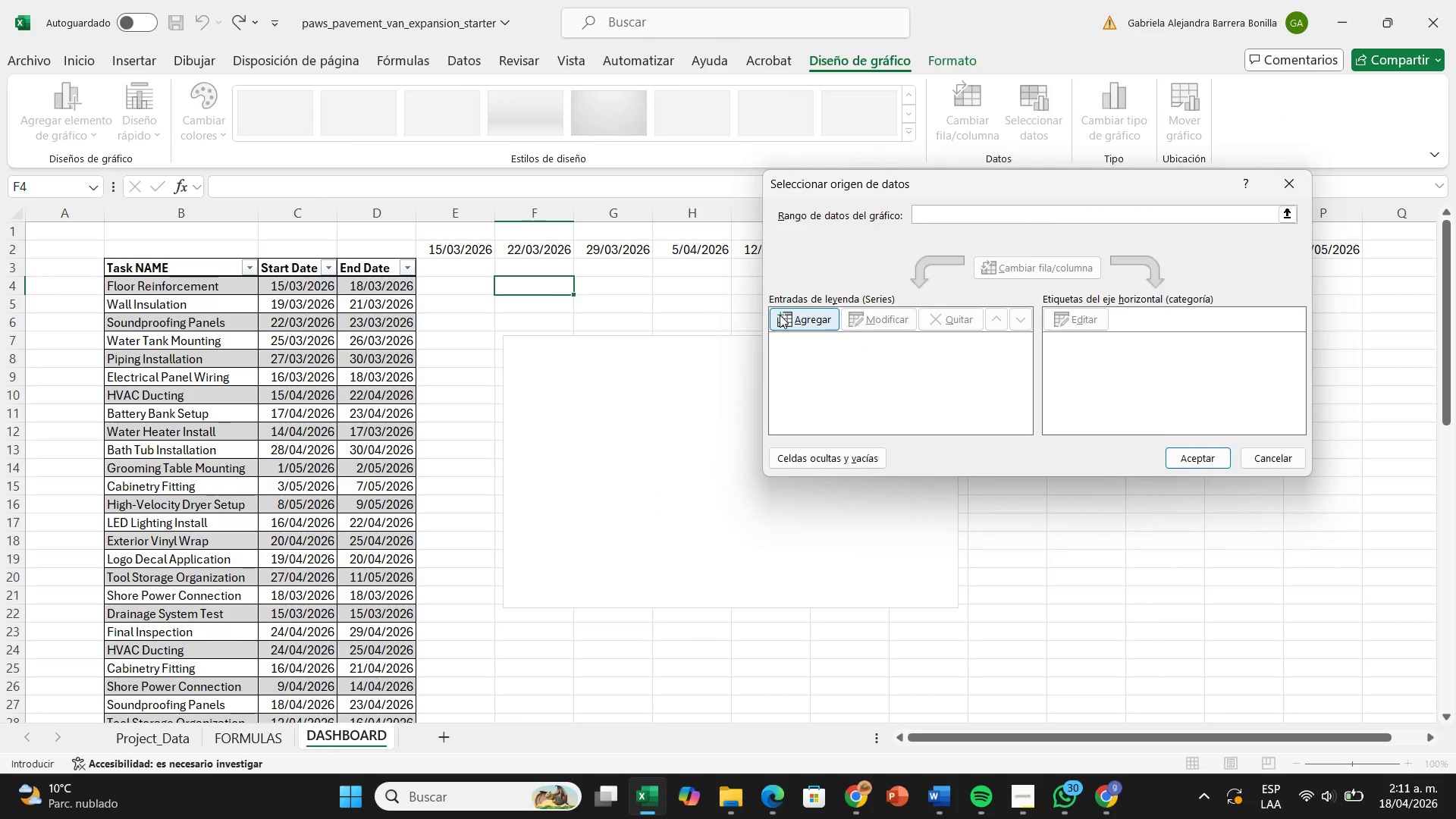 
left_click([780, 315])
 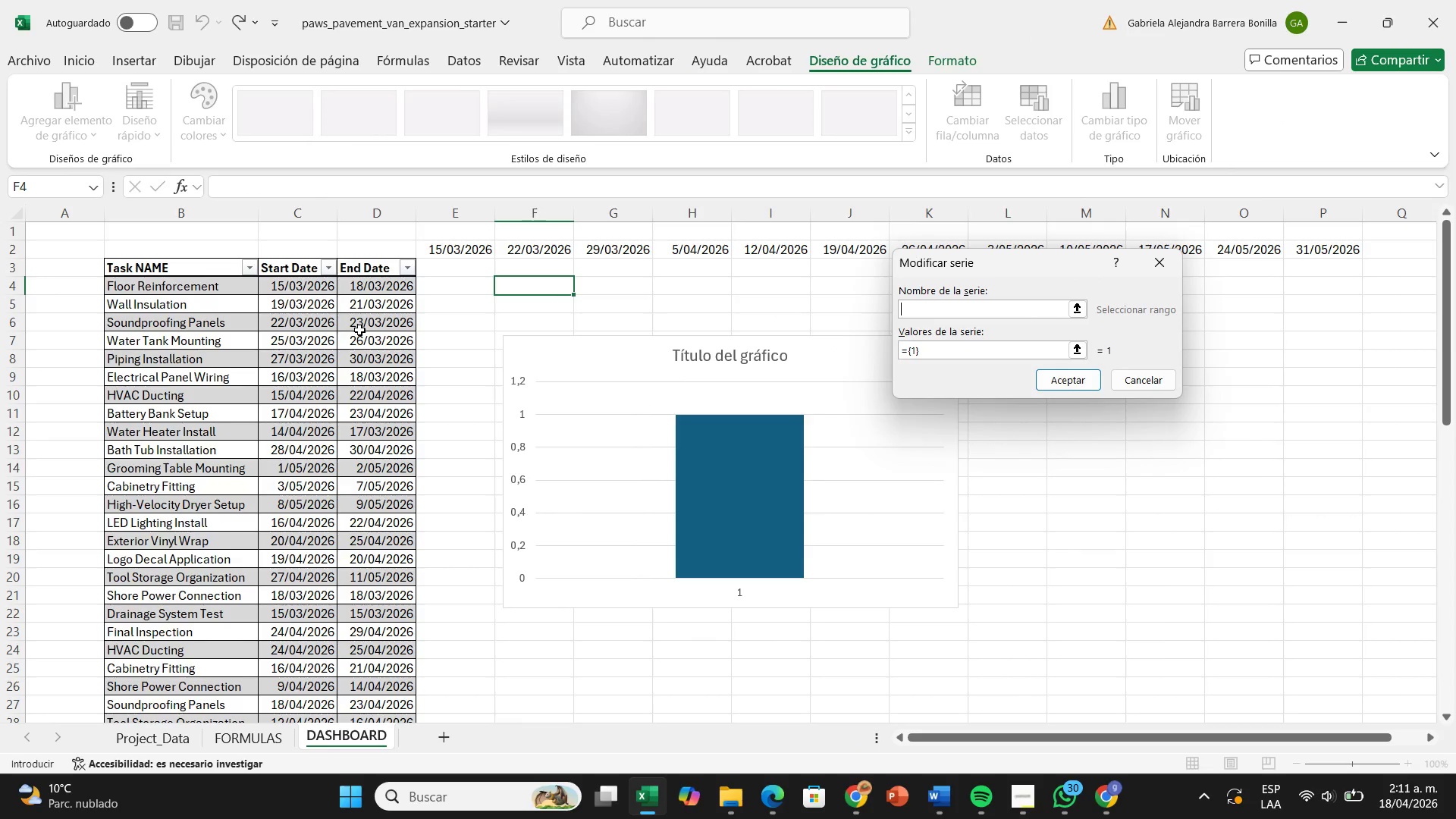 
wait(6.45)
 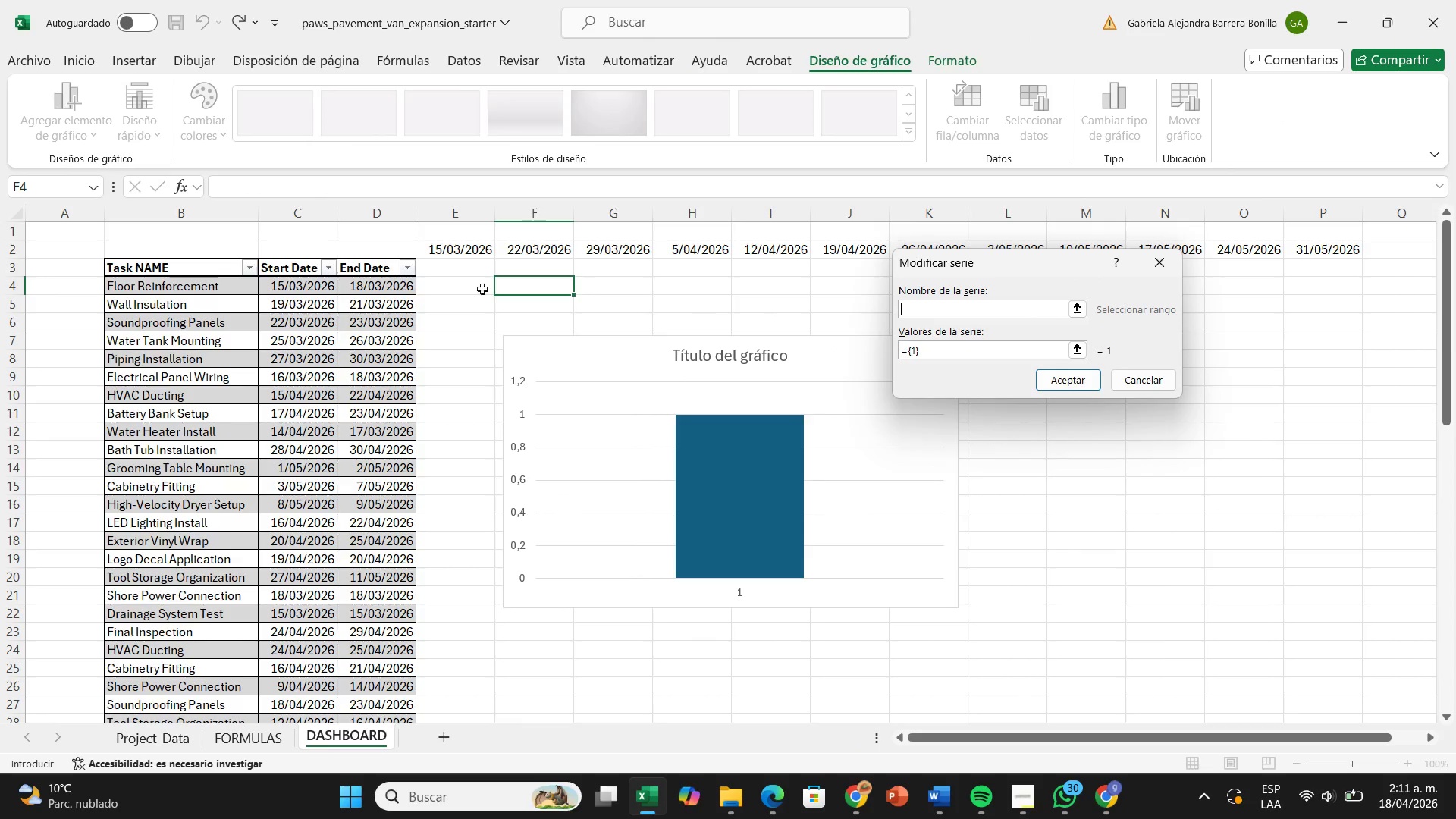 
left_click([1148, 266])
 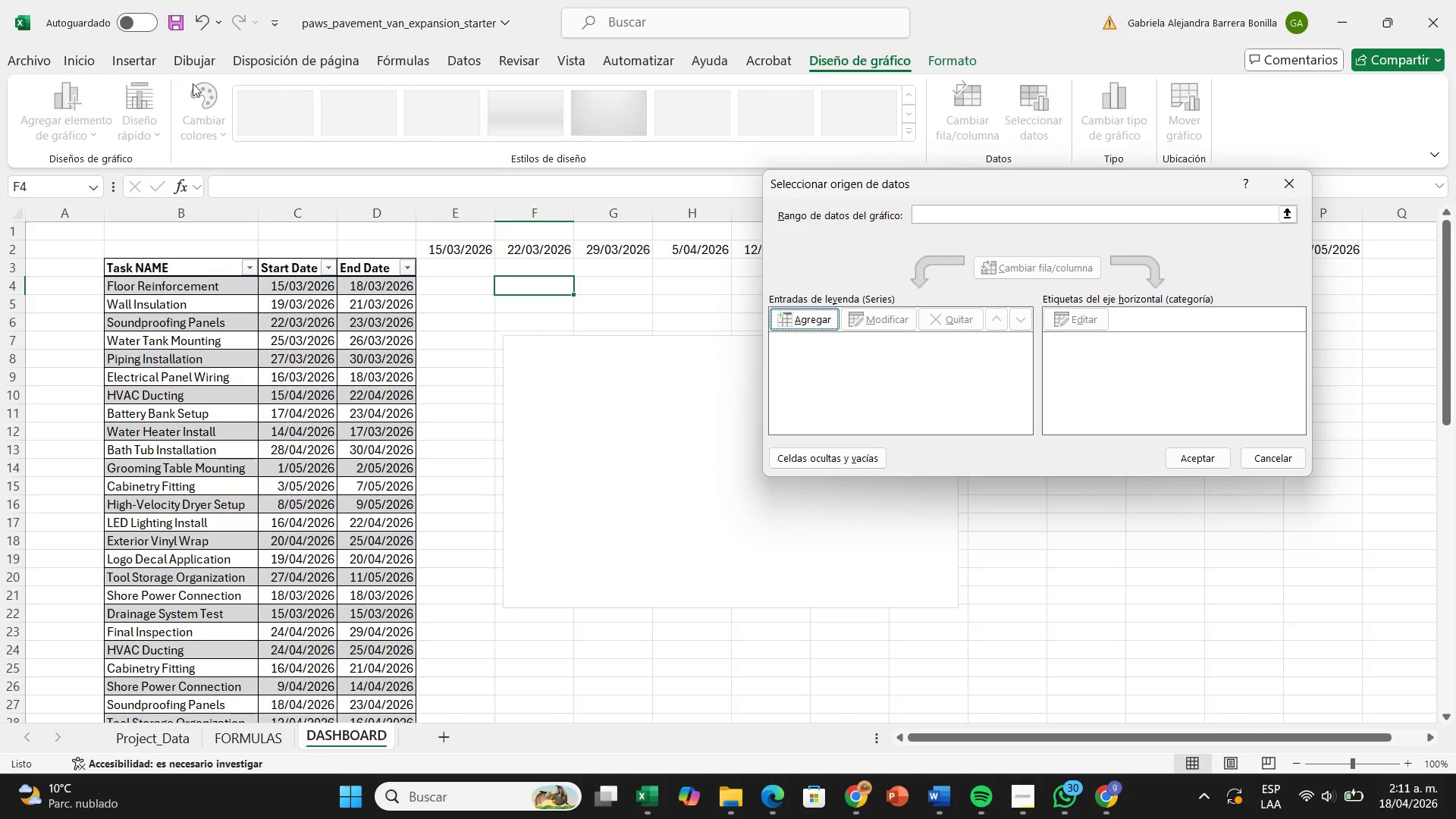 
left_click([119, 64])
 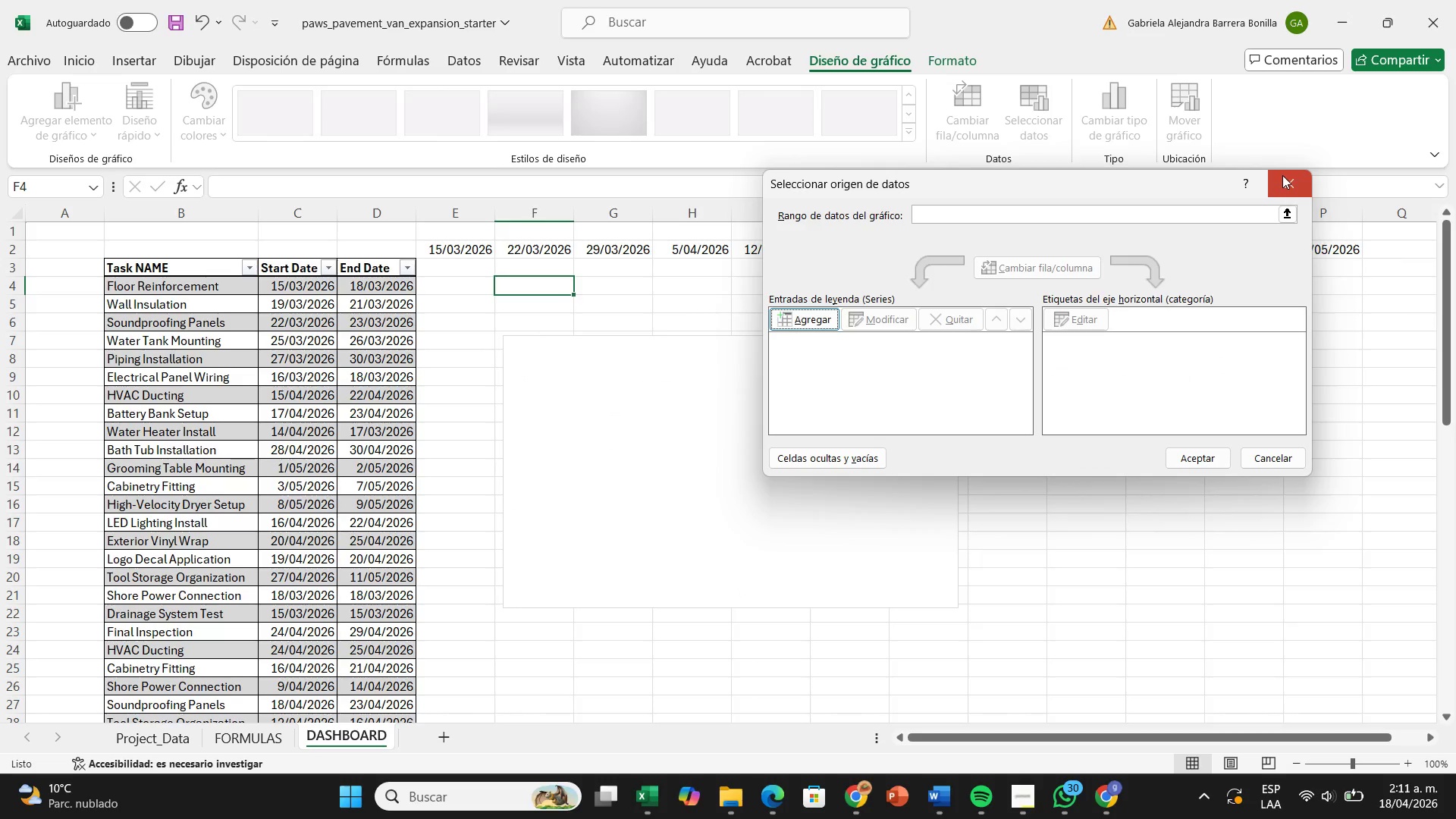 
left_click([775, 370])
 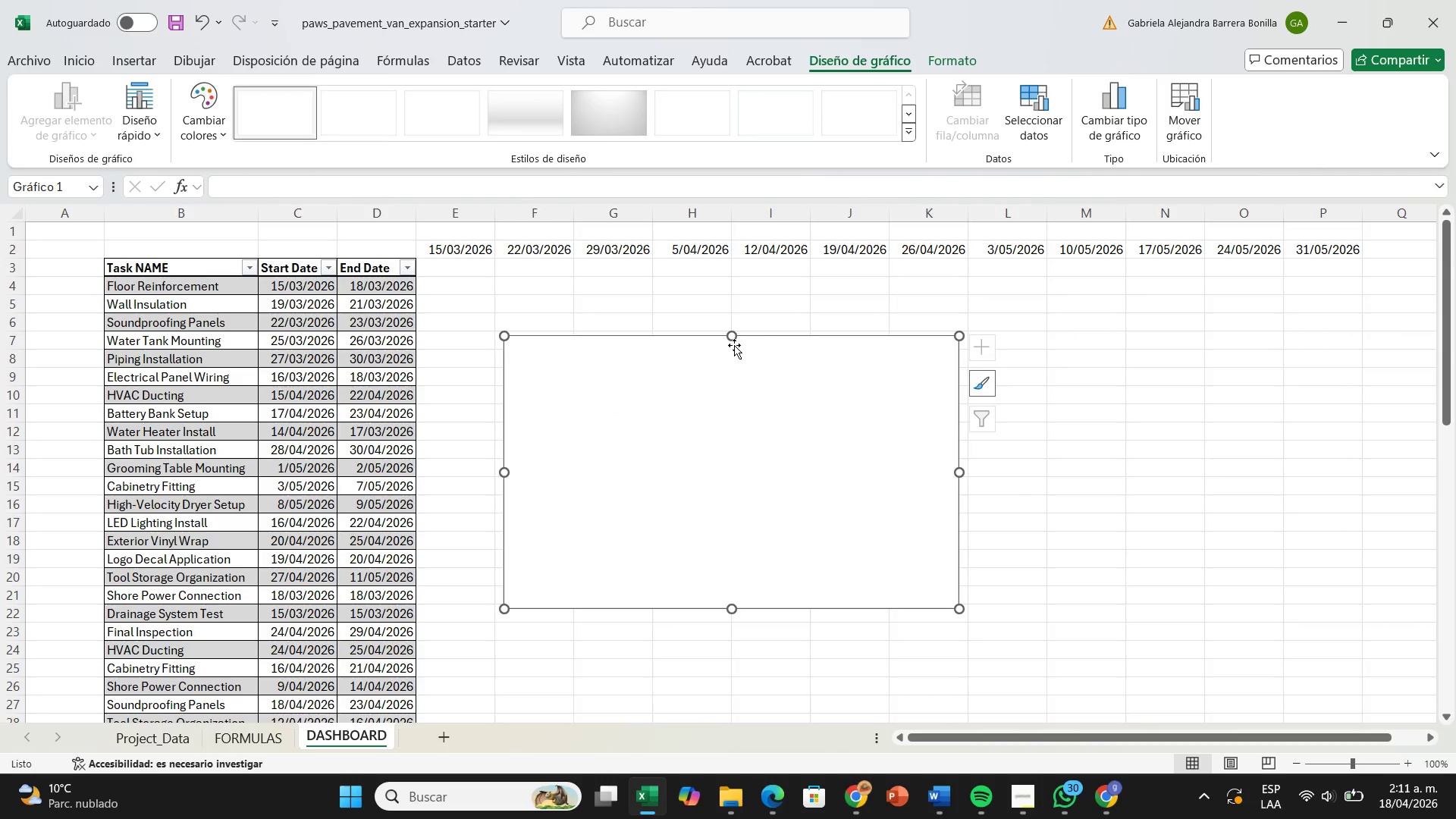 
left_click([119, 59])
 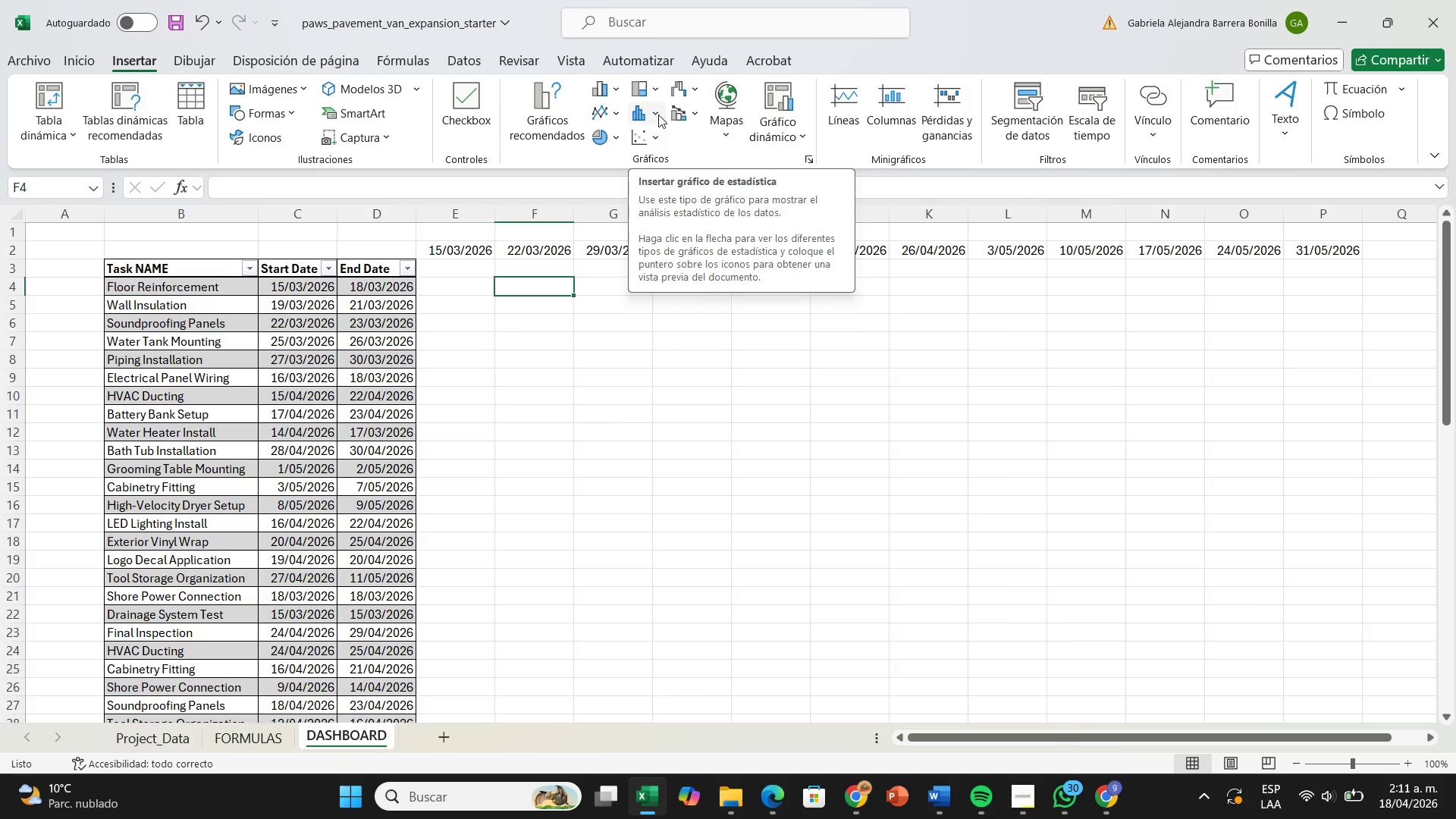 
left_click([657, 154])
 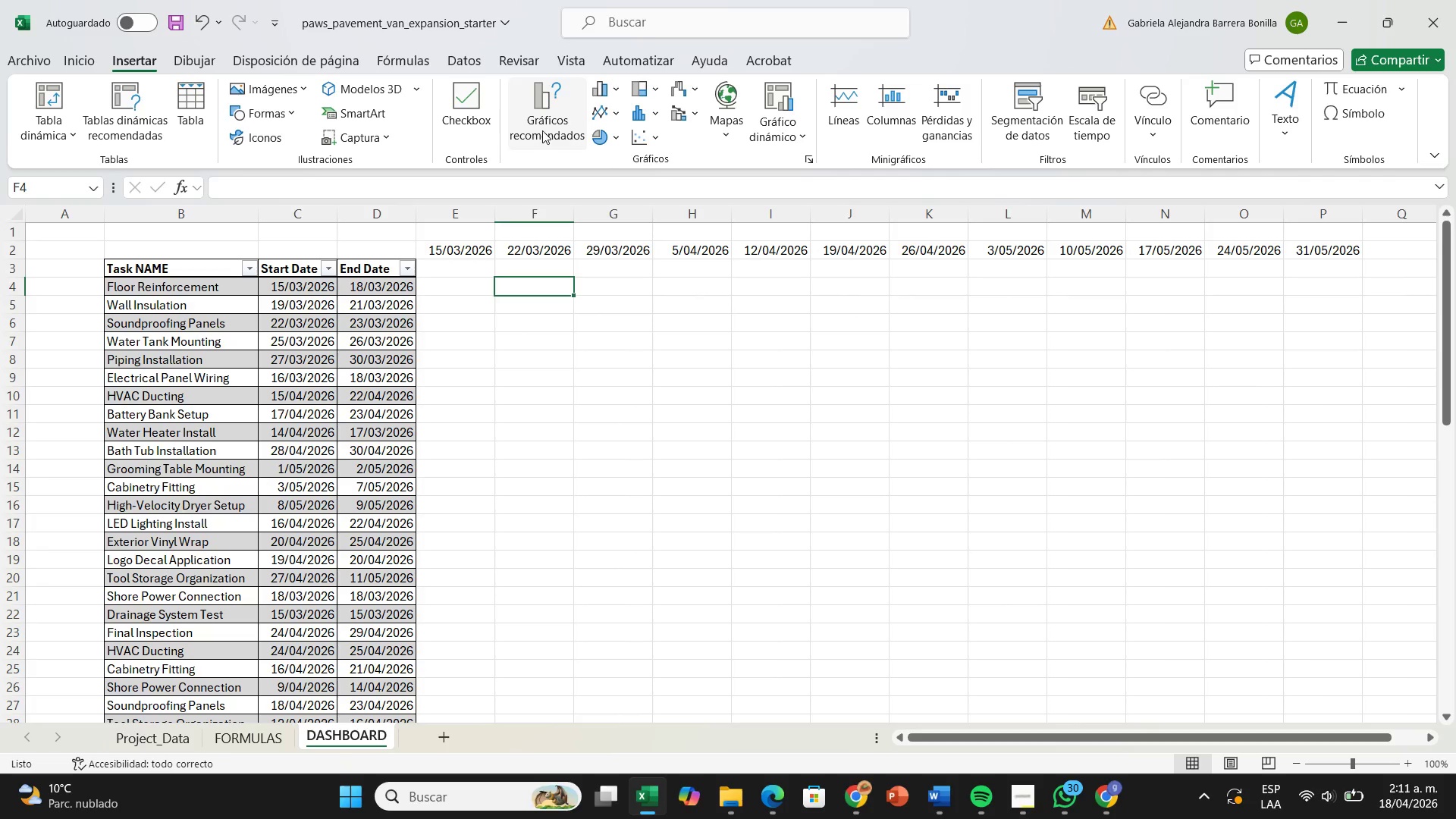 
left_click([542, 130])
 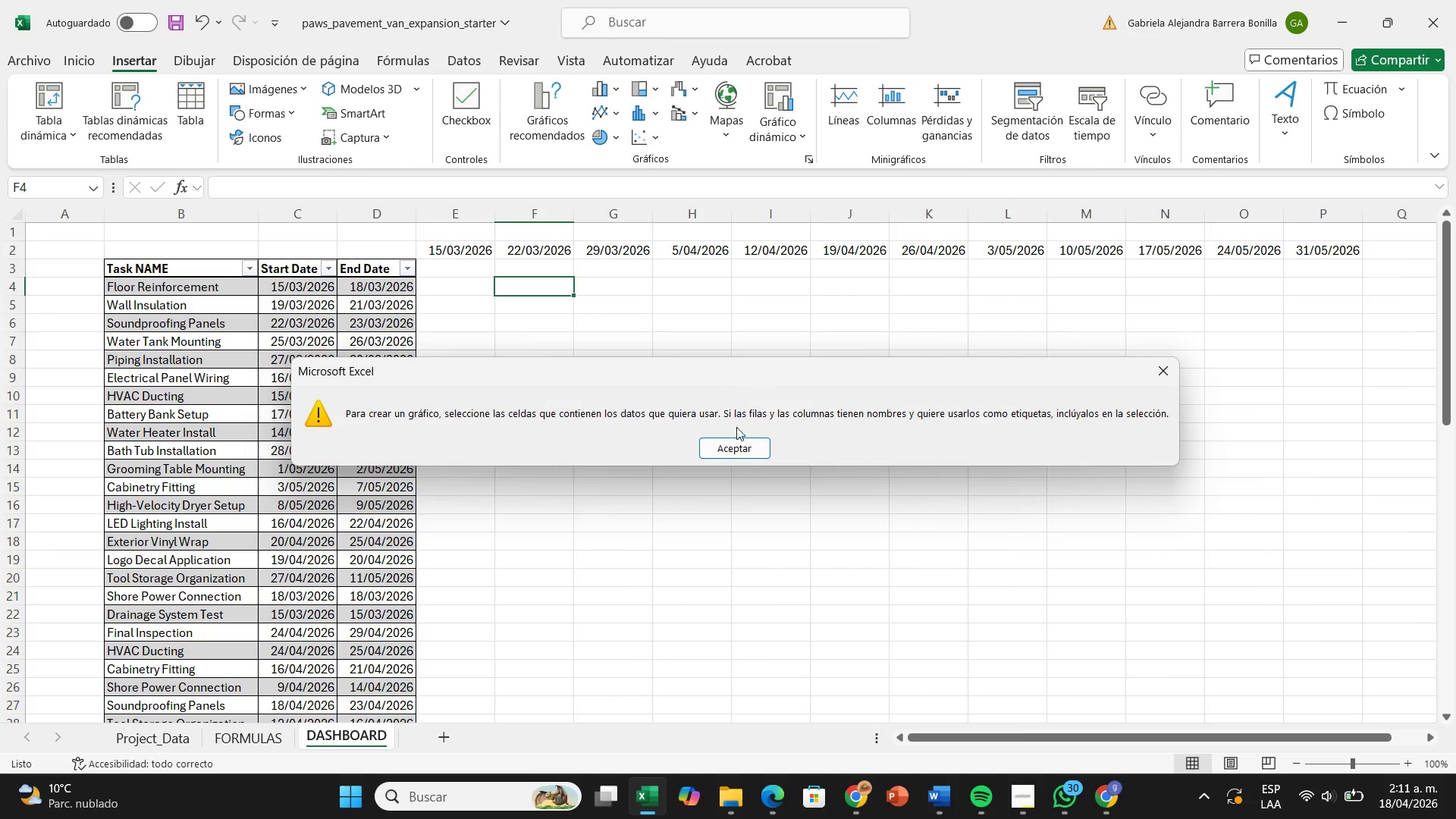 
left_click([739, 457])
 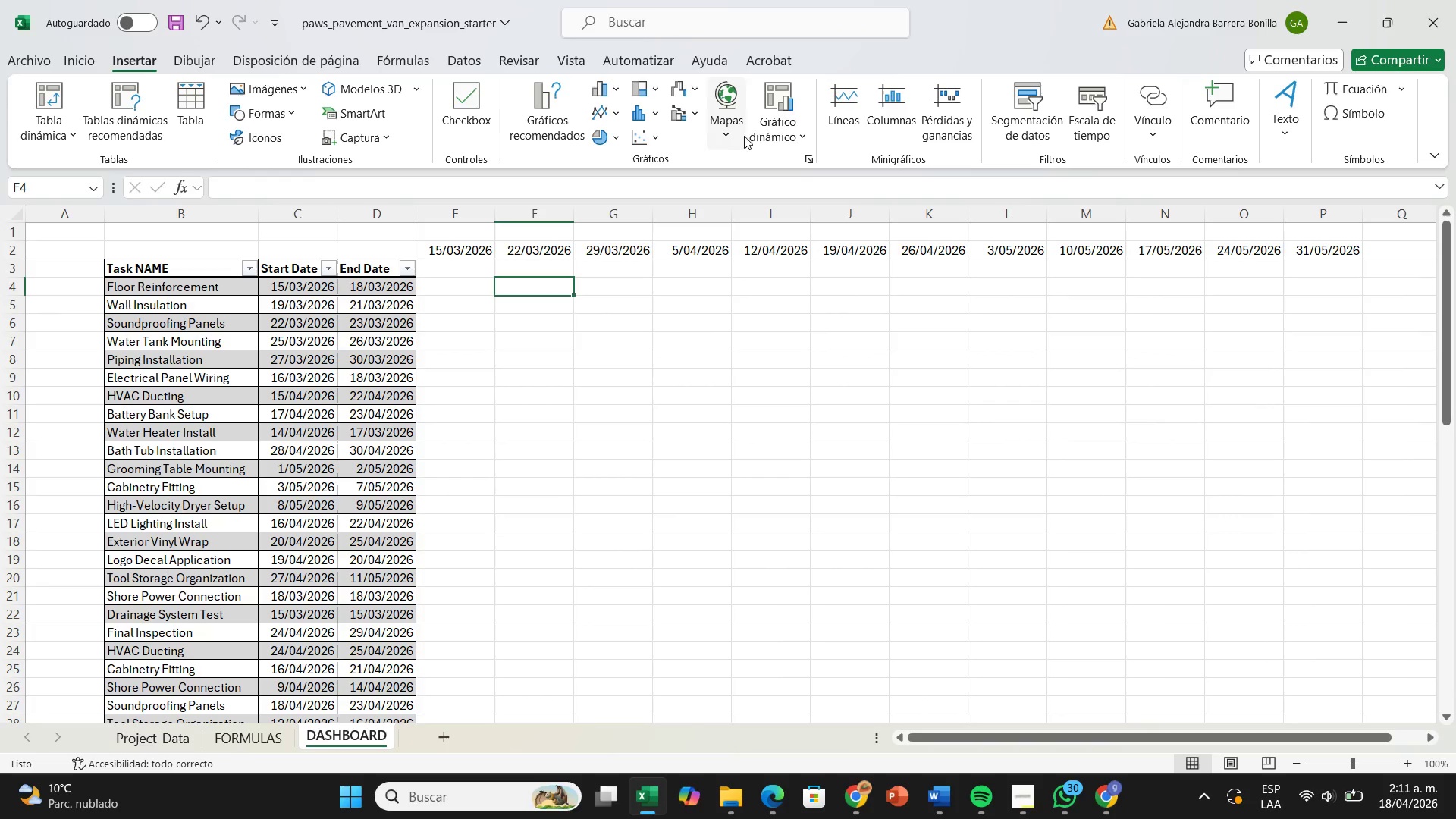 
wait(7.41)
 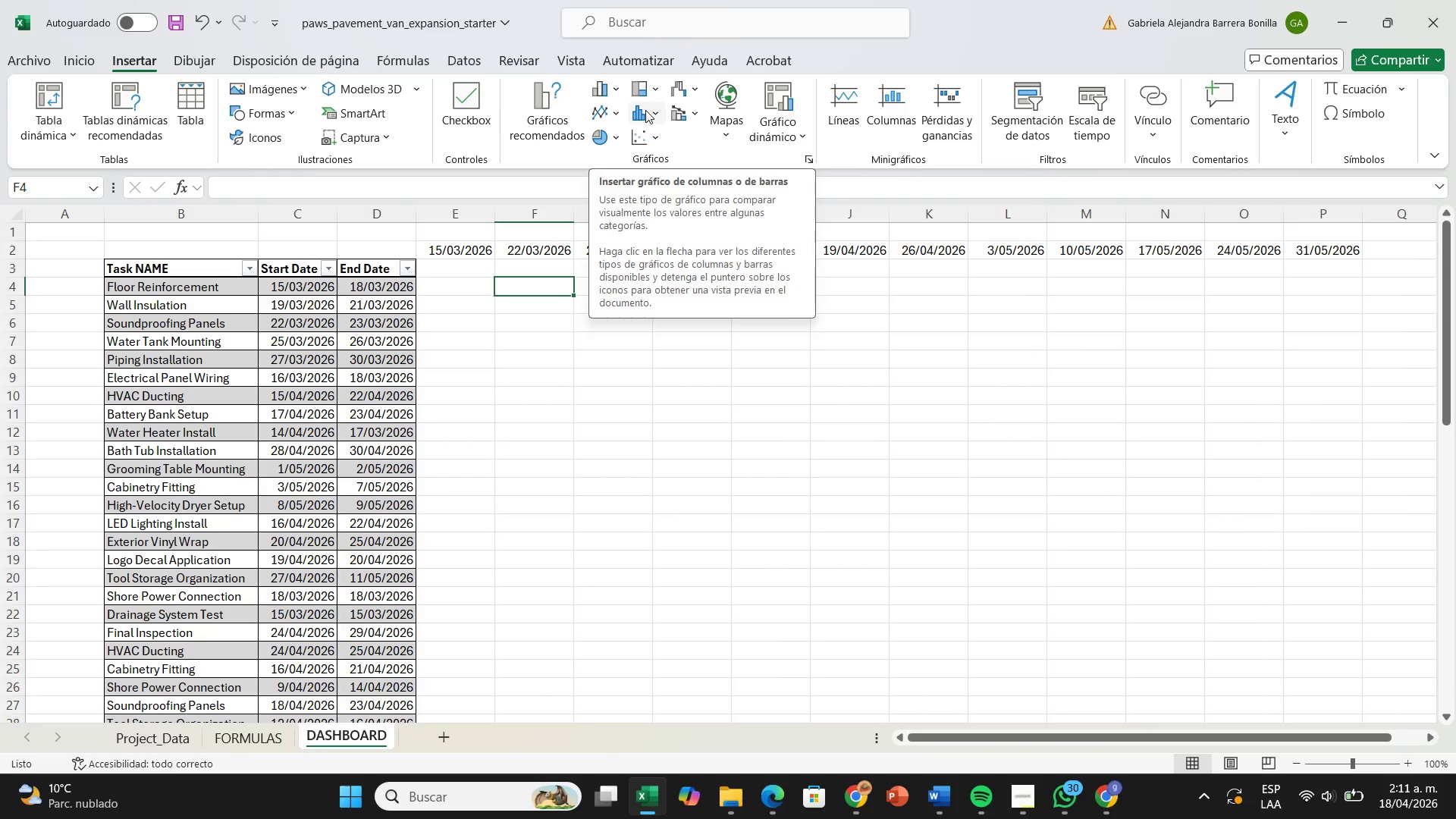 
left_click([658, 151])
 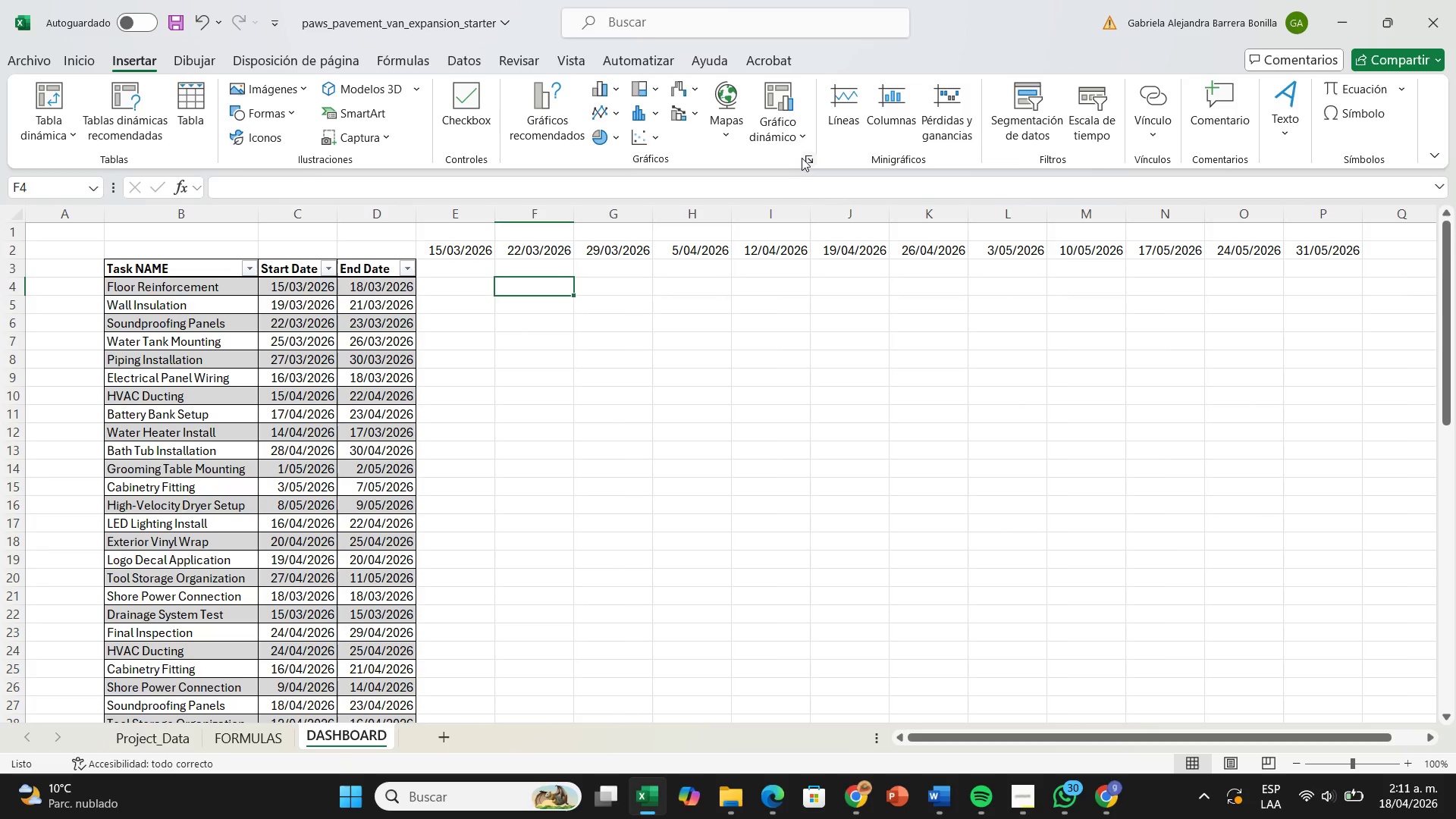 
left_click([805, 158])
 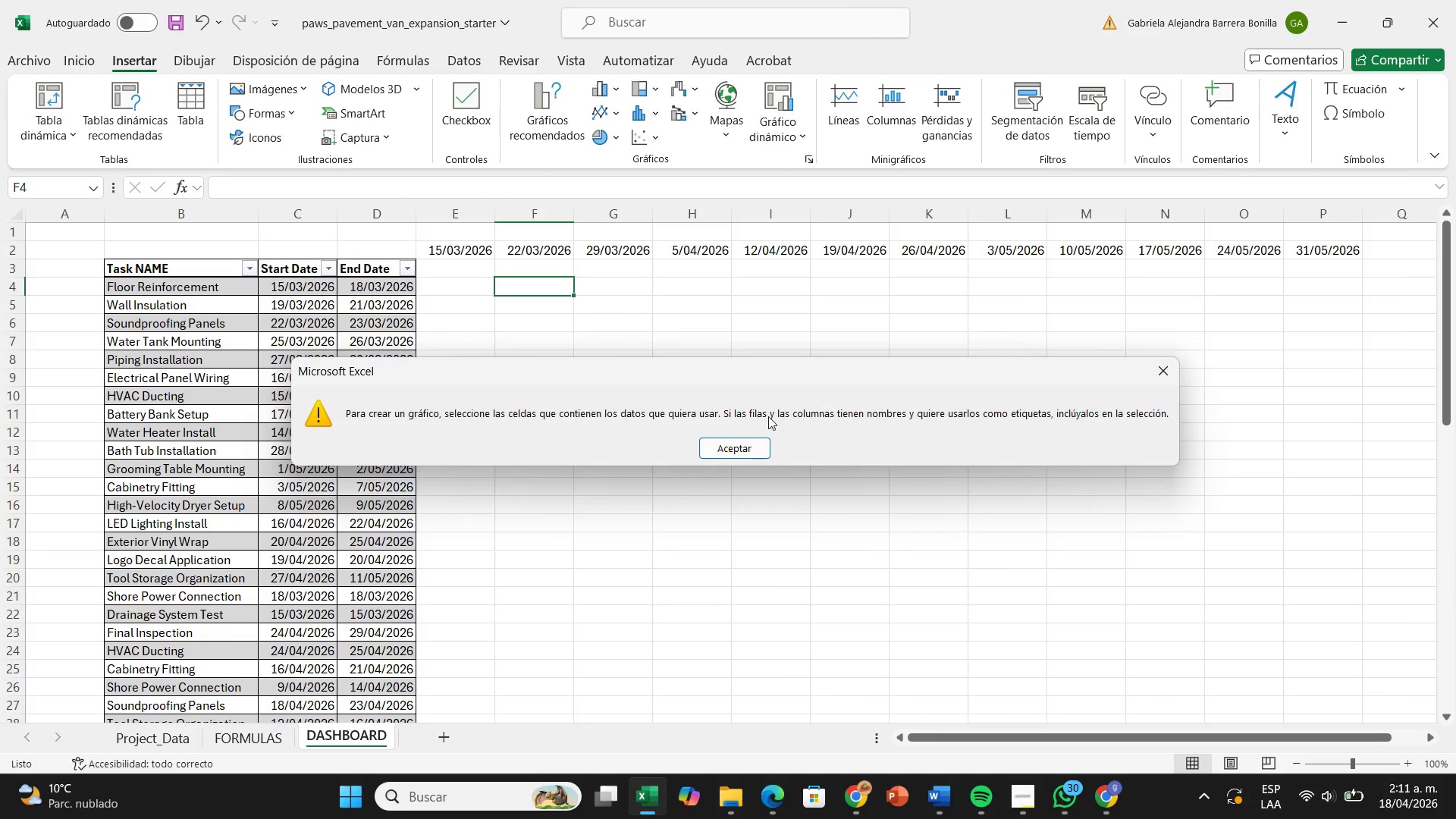 
left_click([755, 447])
 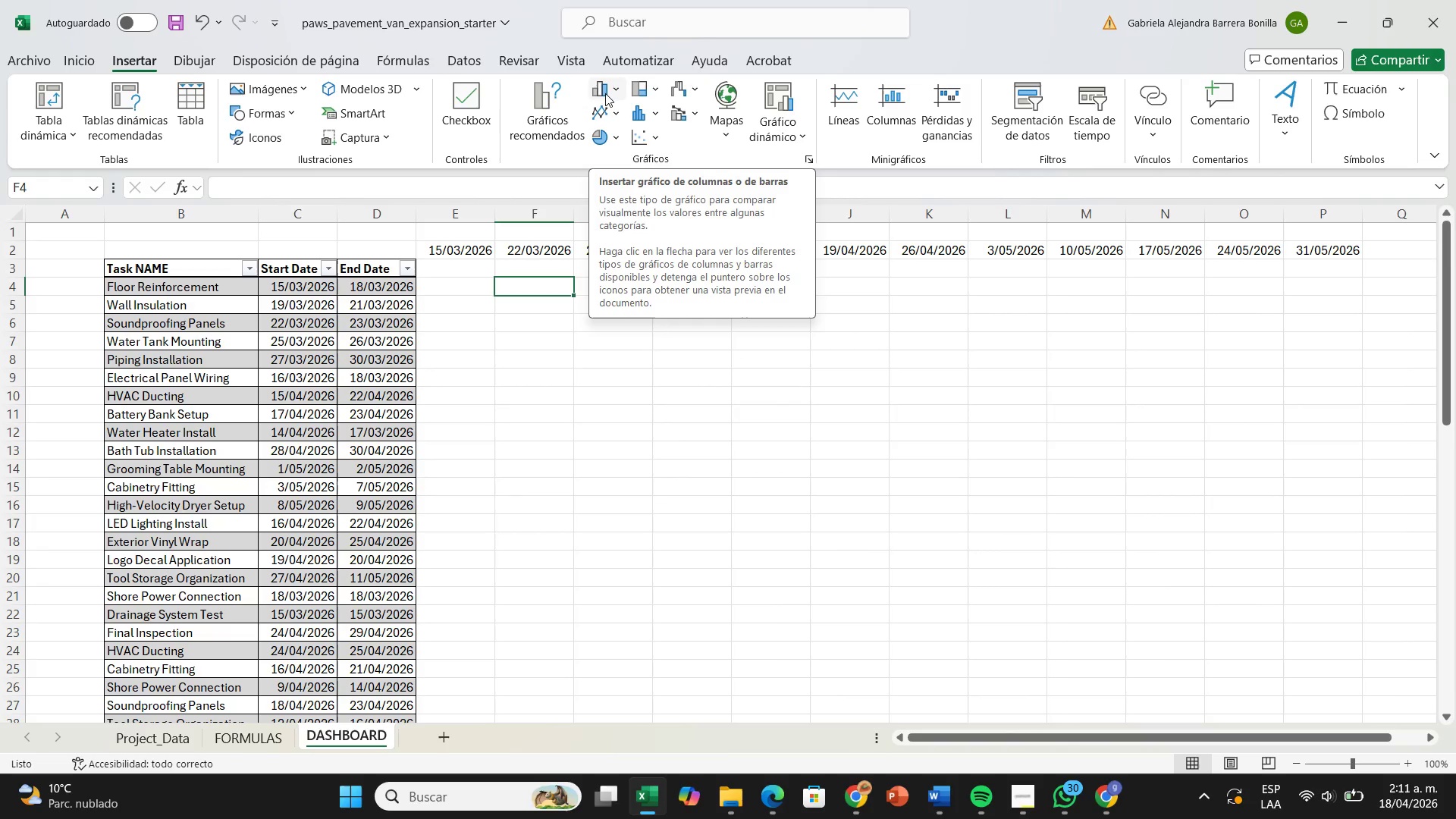 
left_click([605, 93])
 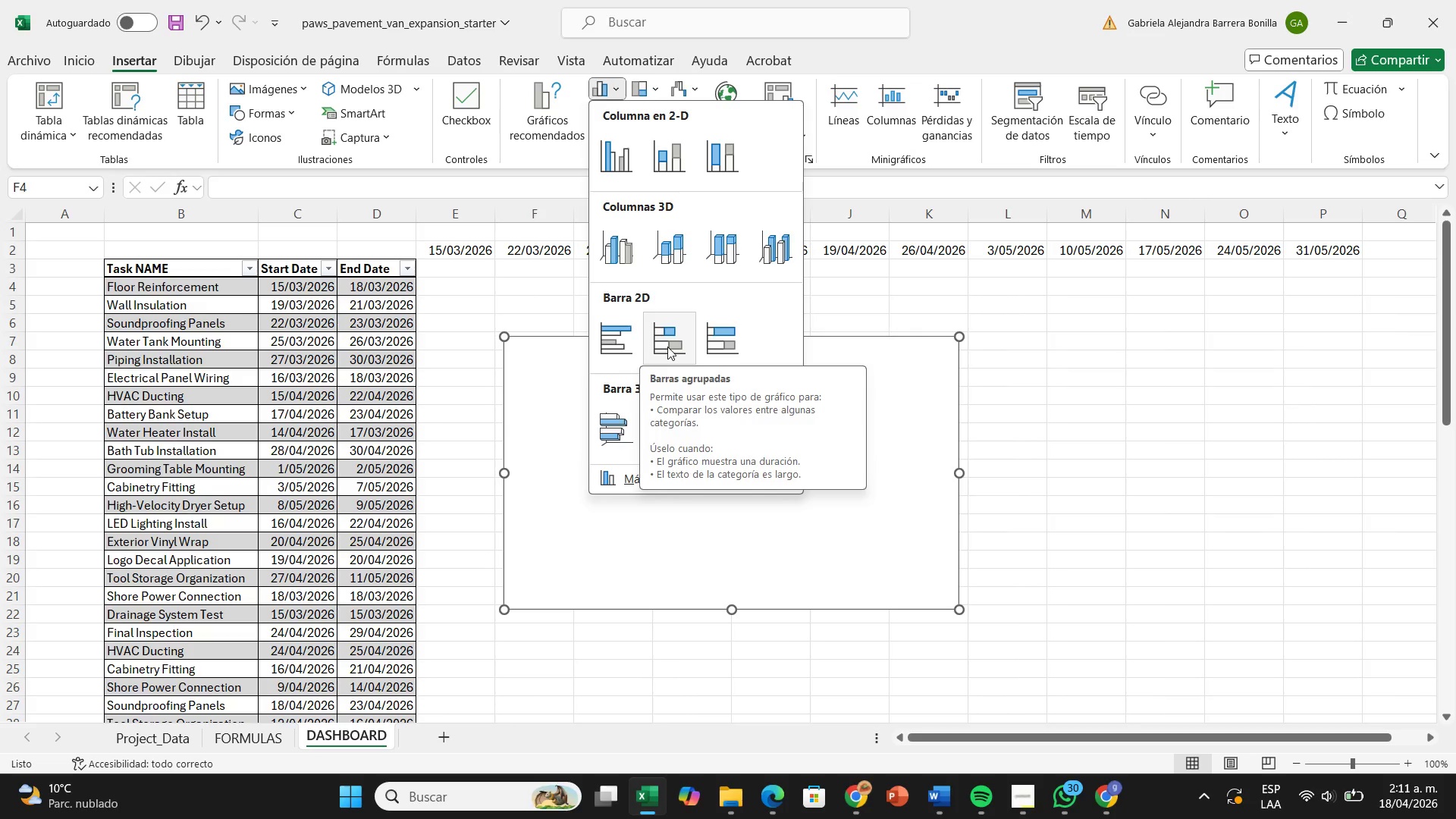 
left_click([668, 347])
 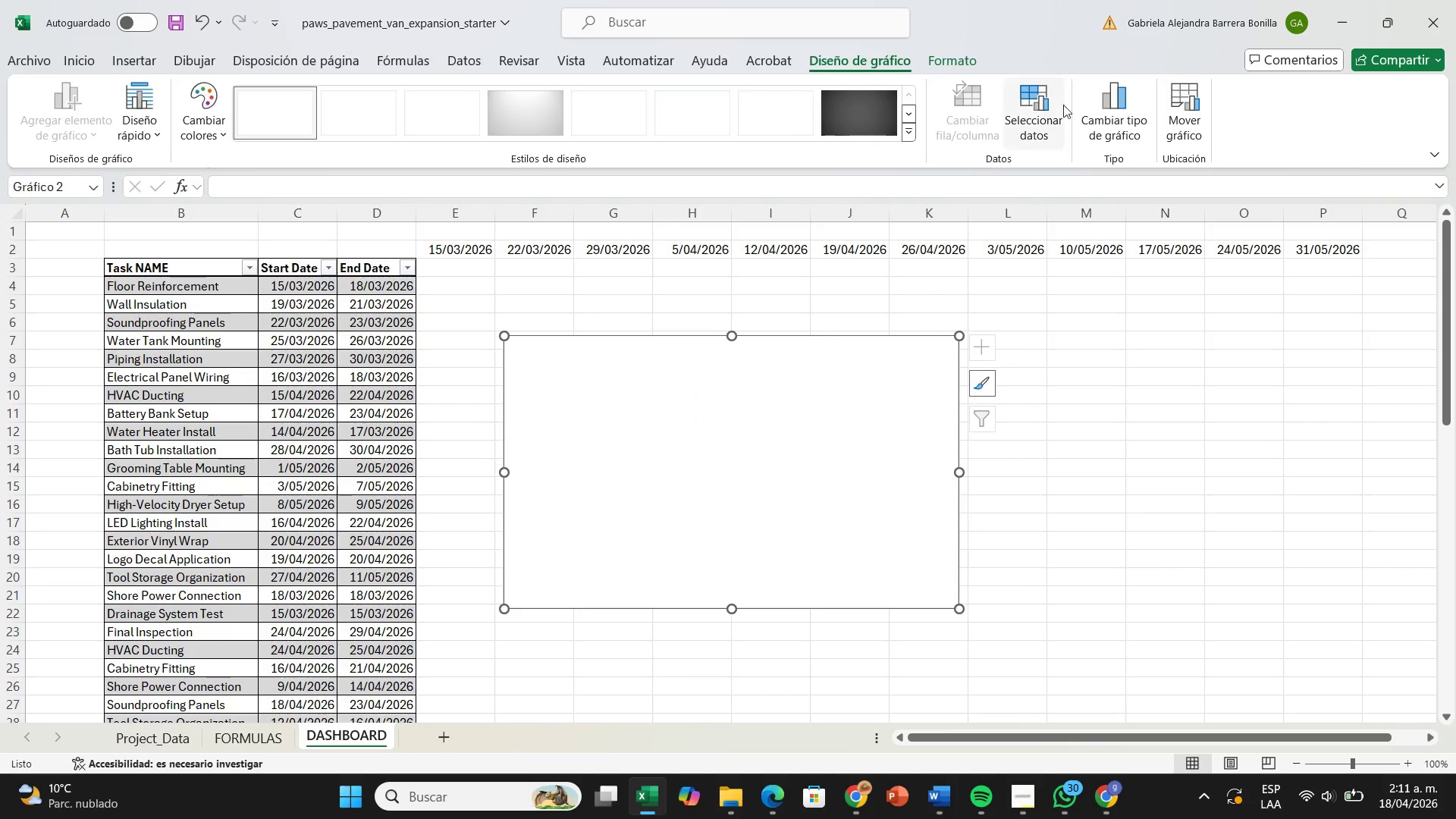 
left_click([1032, 118])
 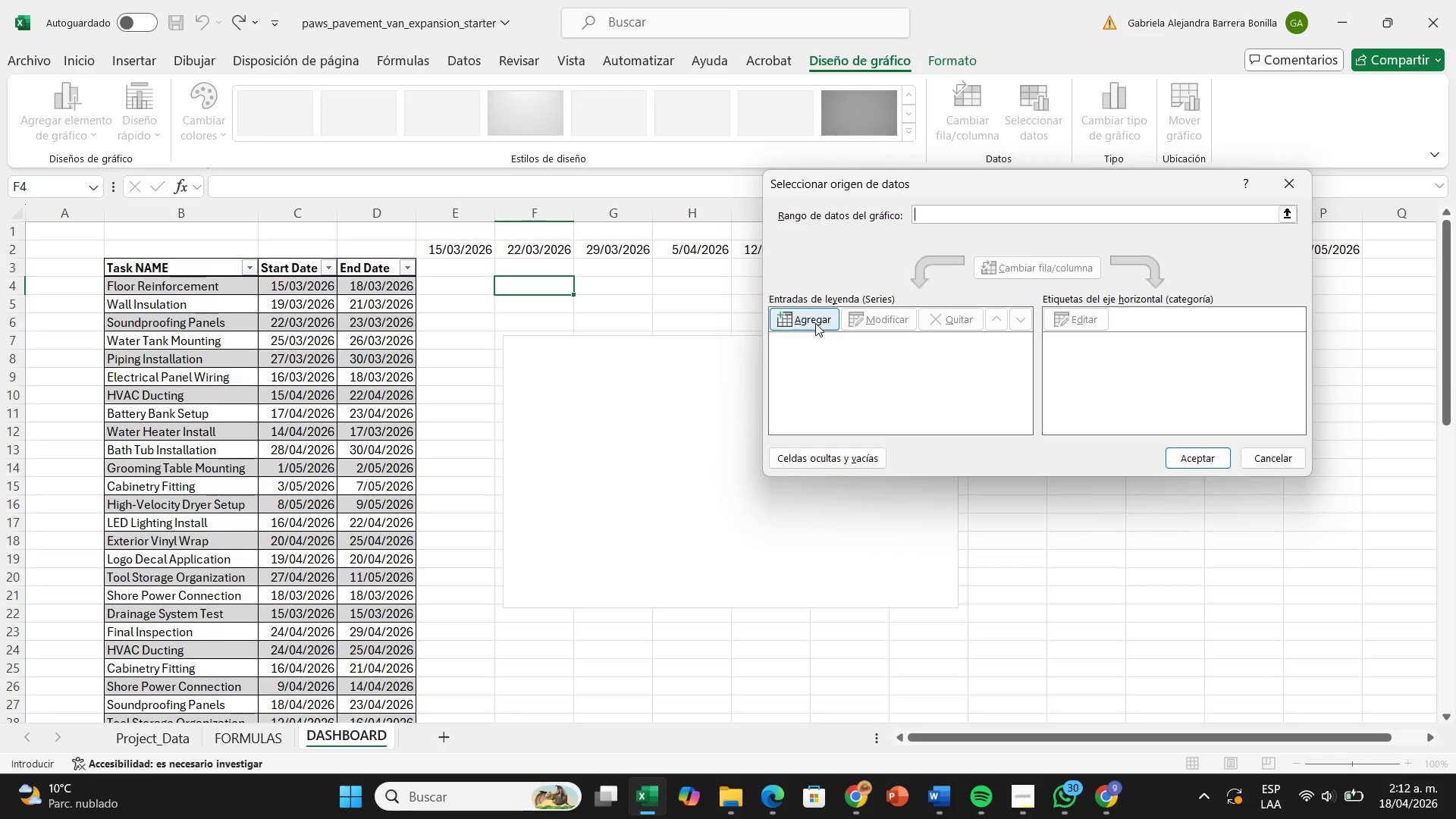 
wait(30.38)
 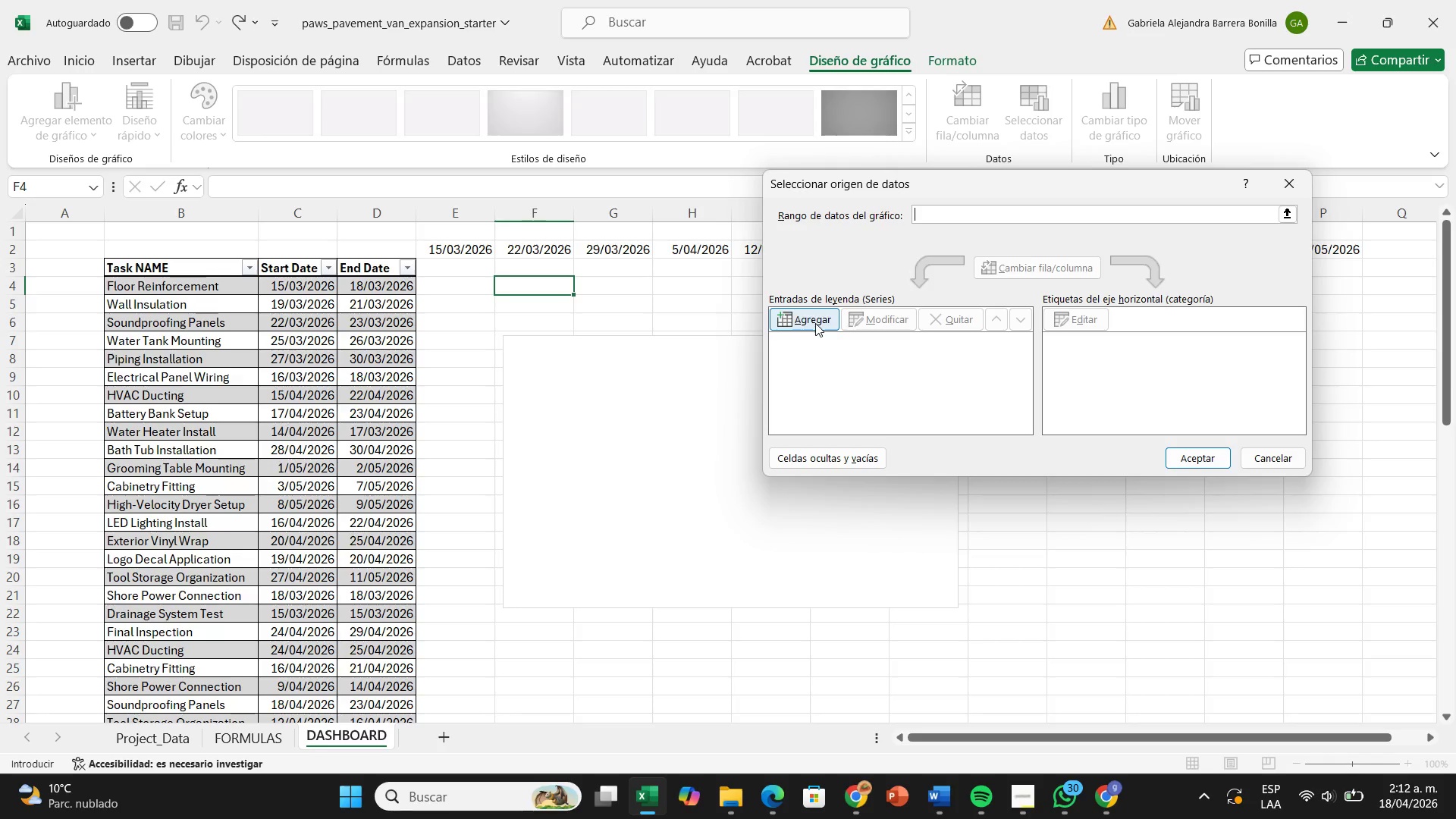 
left_click([815, 323])
 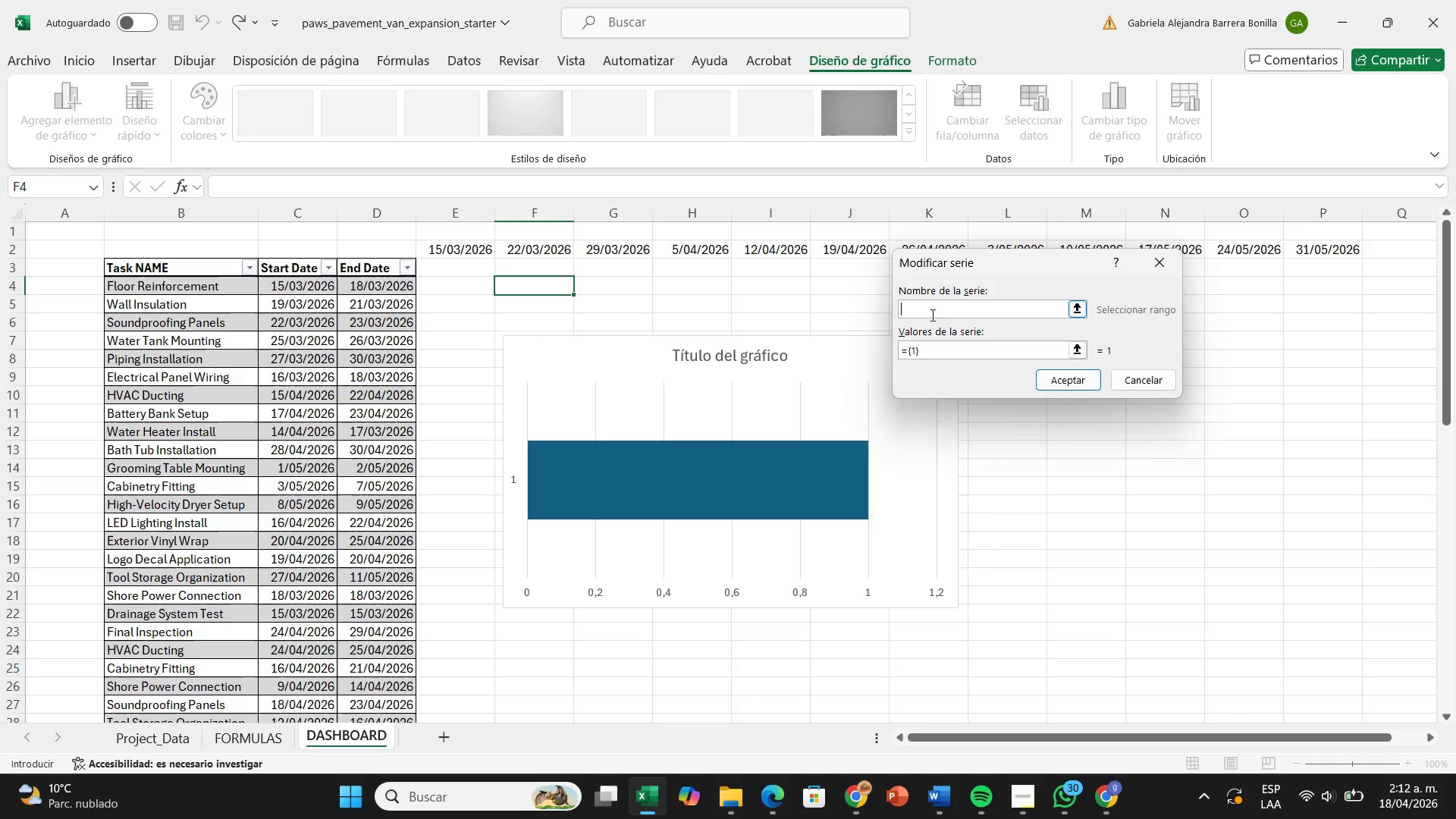 
wait(30.33)
 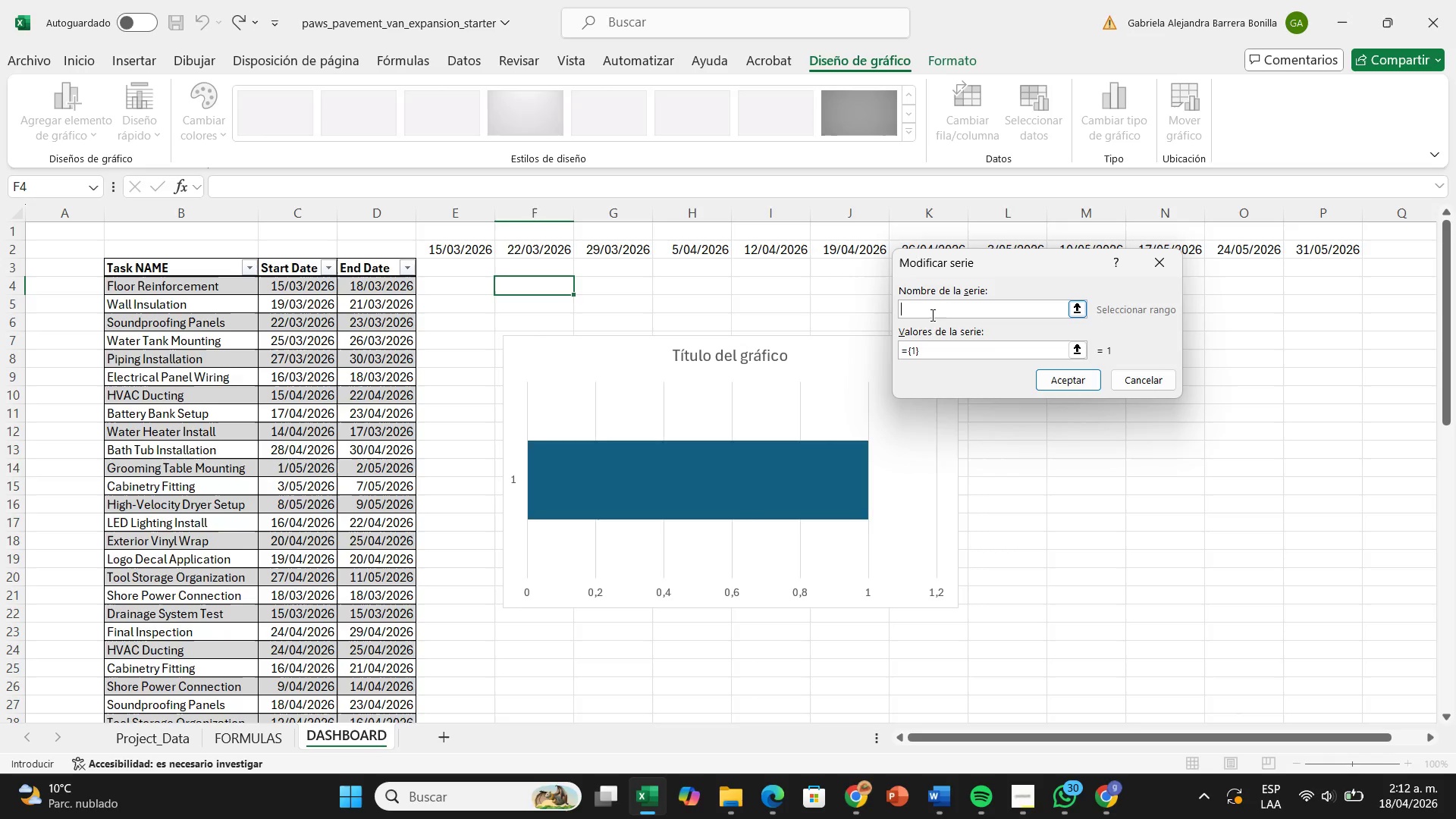 
left_click([1153, 264])
 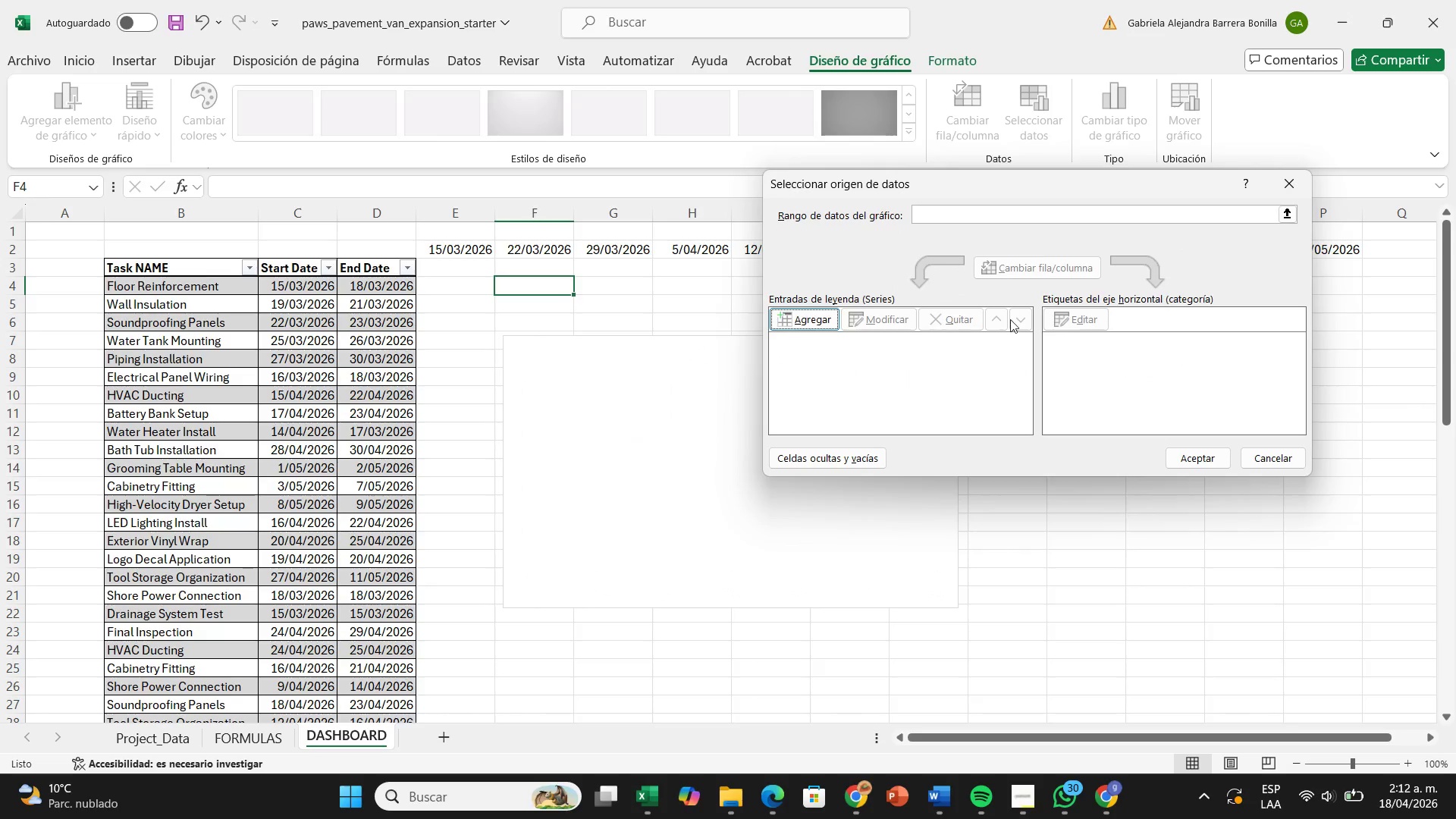 
left_click([877, 299])
 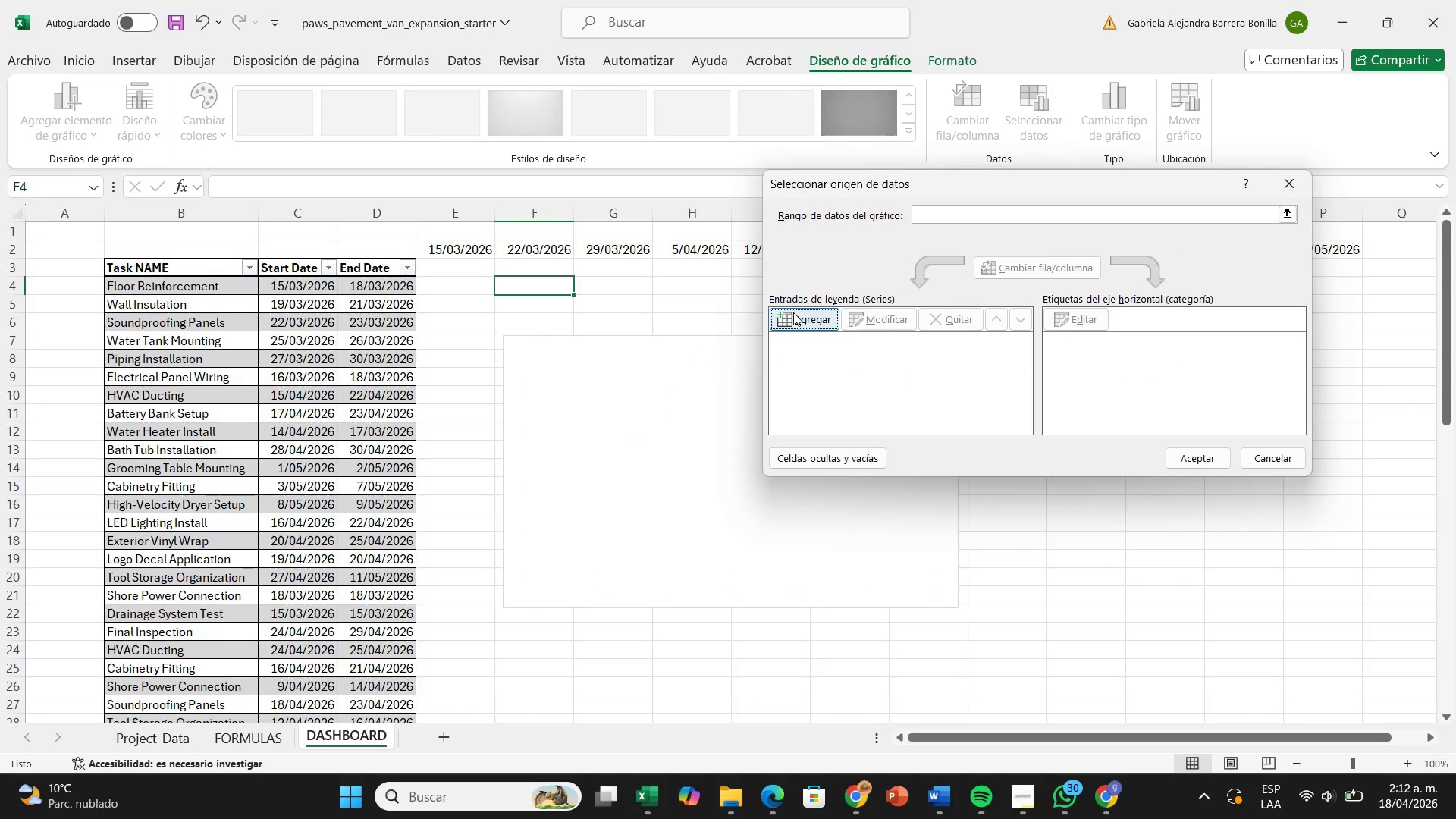 
left_click([793, 312])
 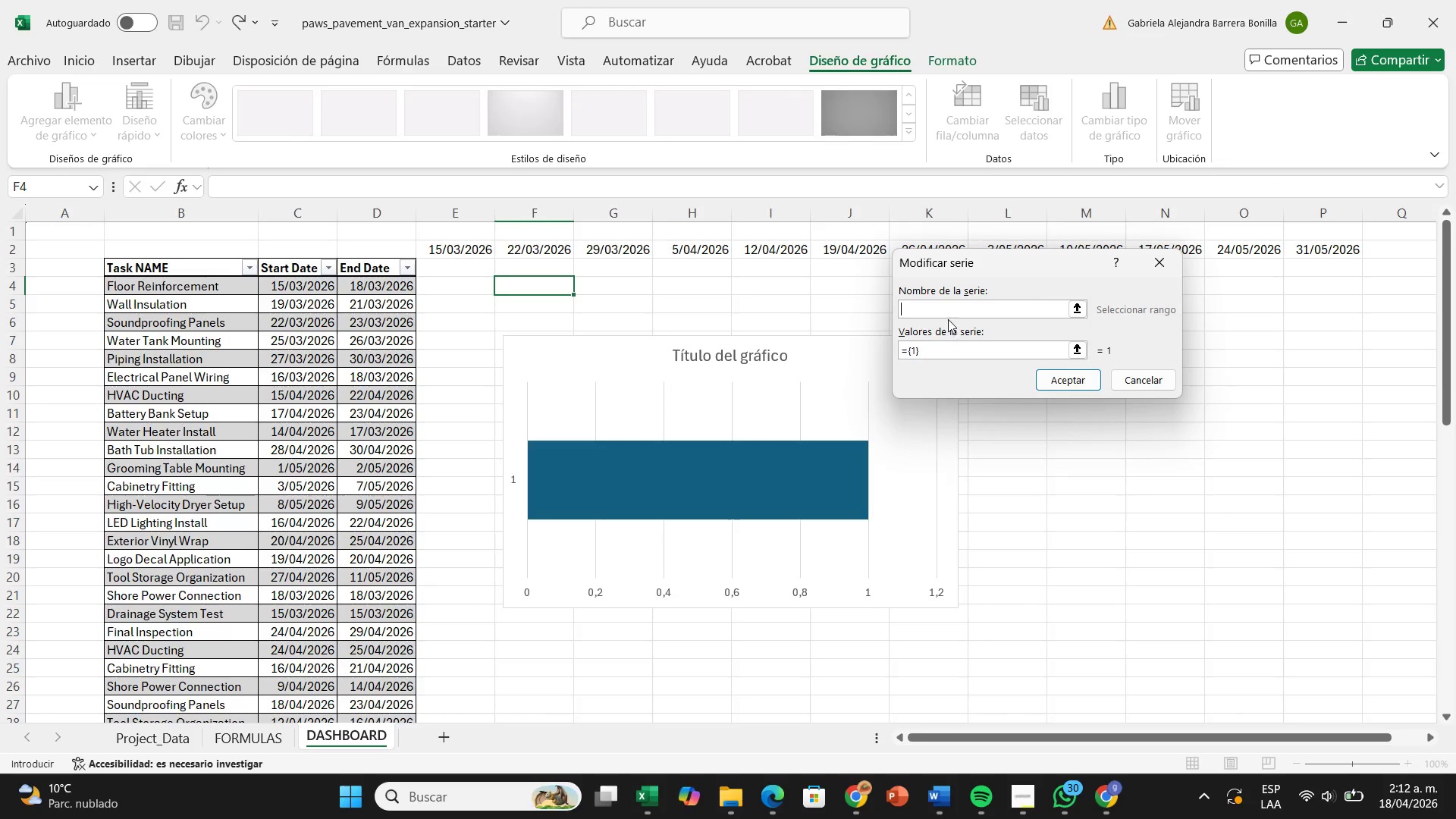 
left_click([935, 346])
 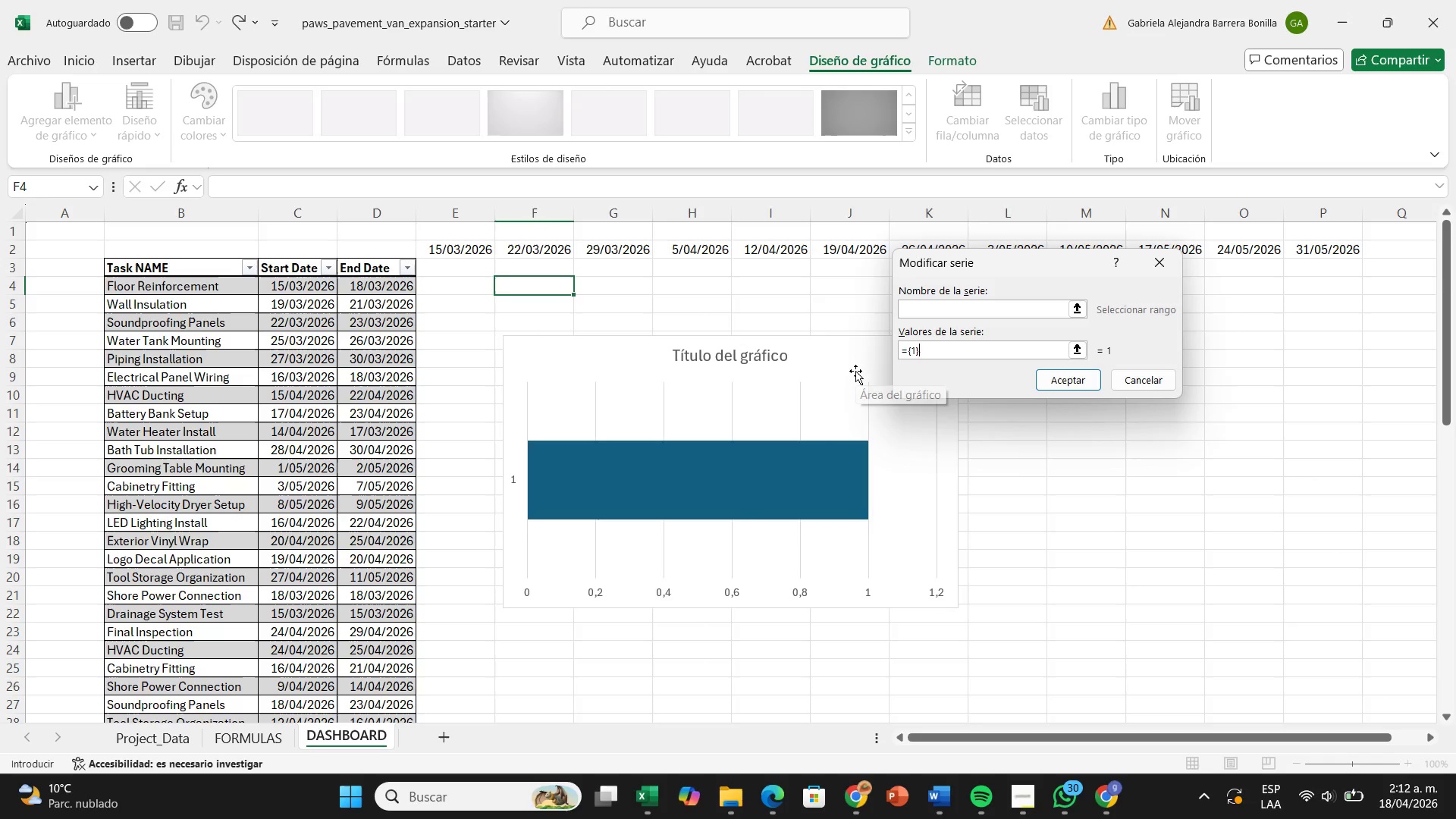 
key(Backspace)
 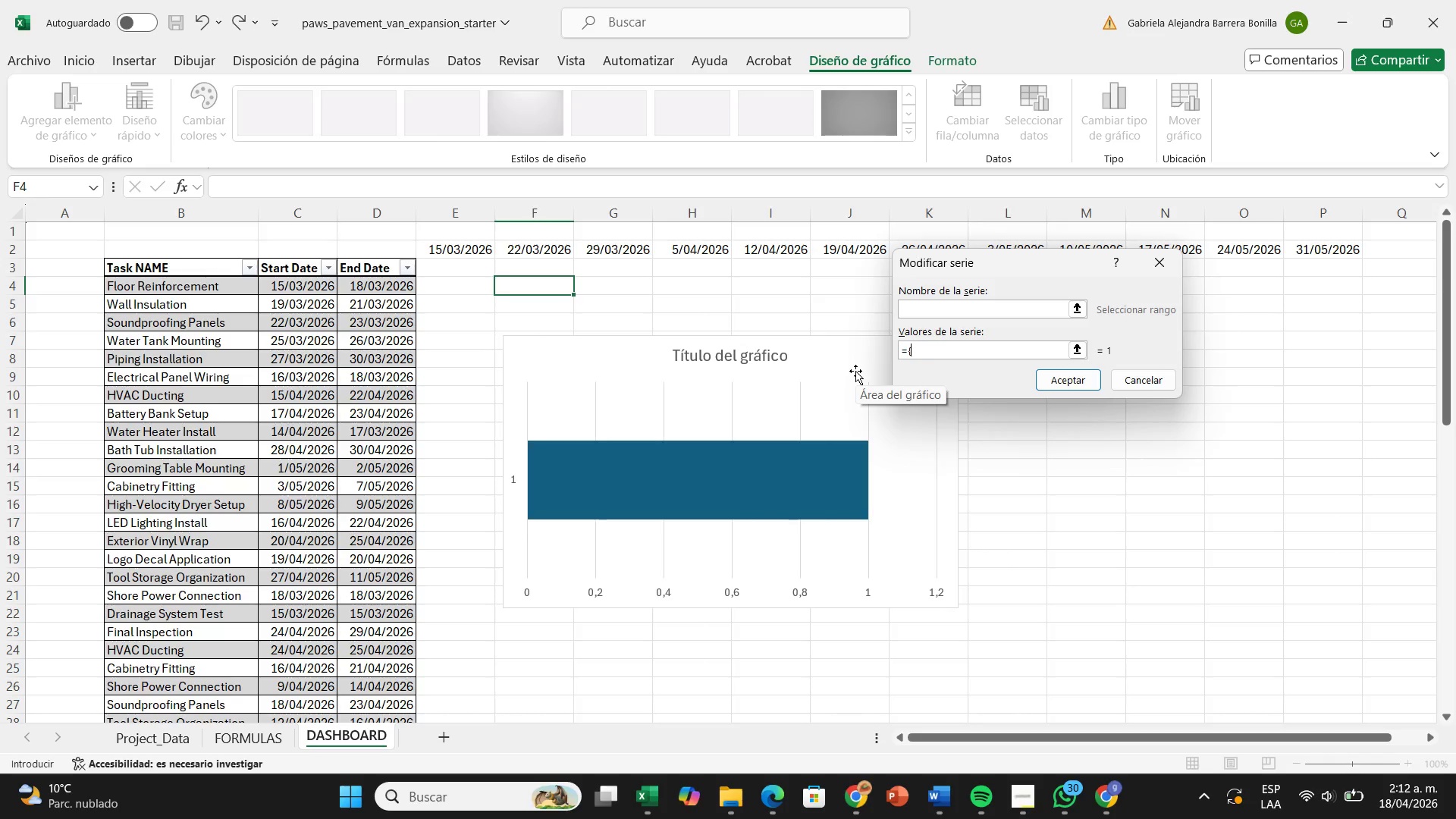 
key(Backspace)
 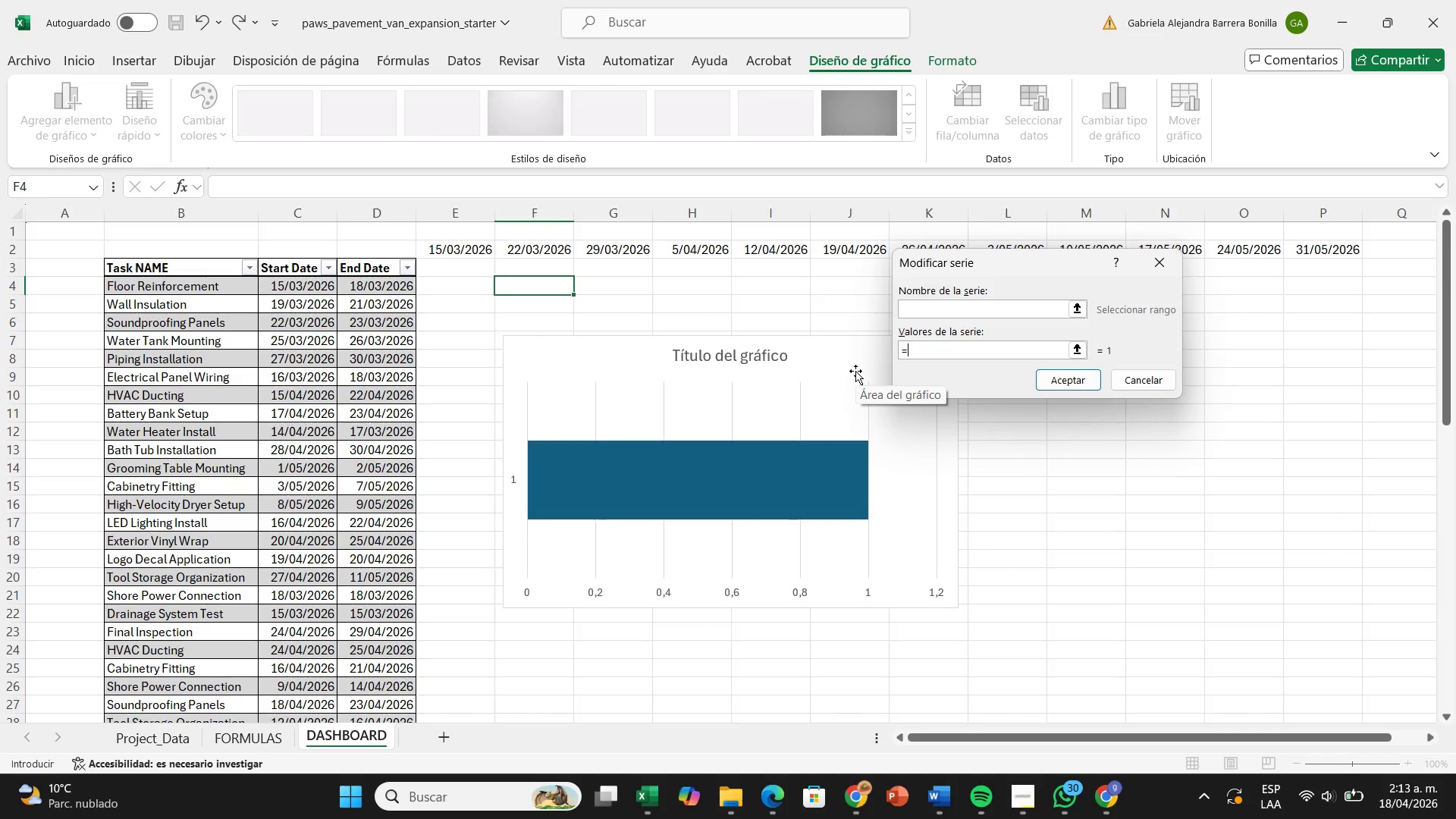 
key(Backspace)
 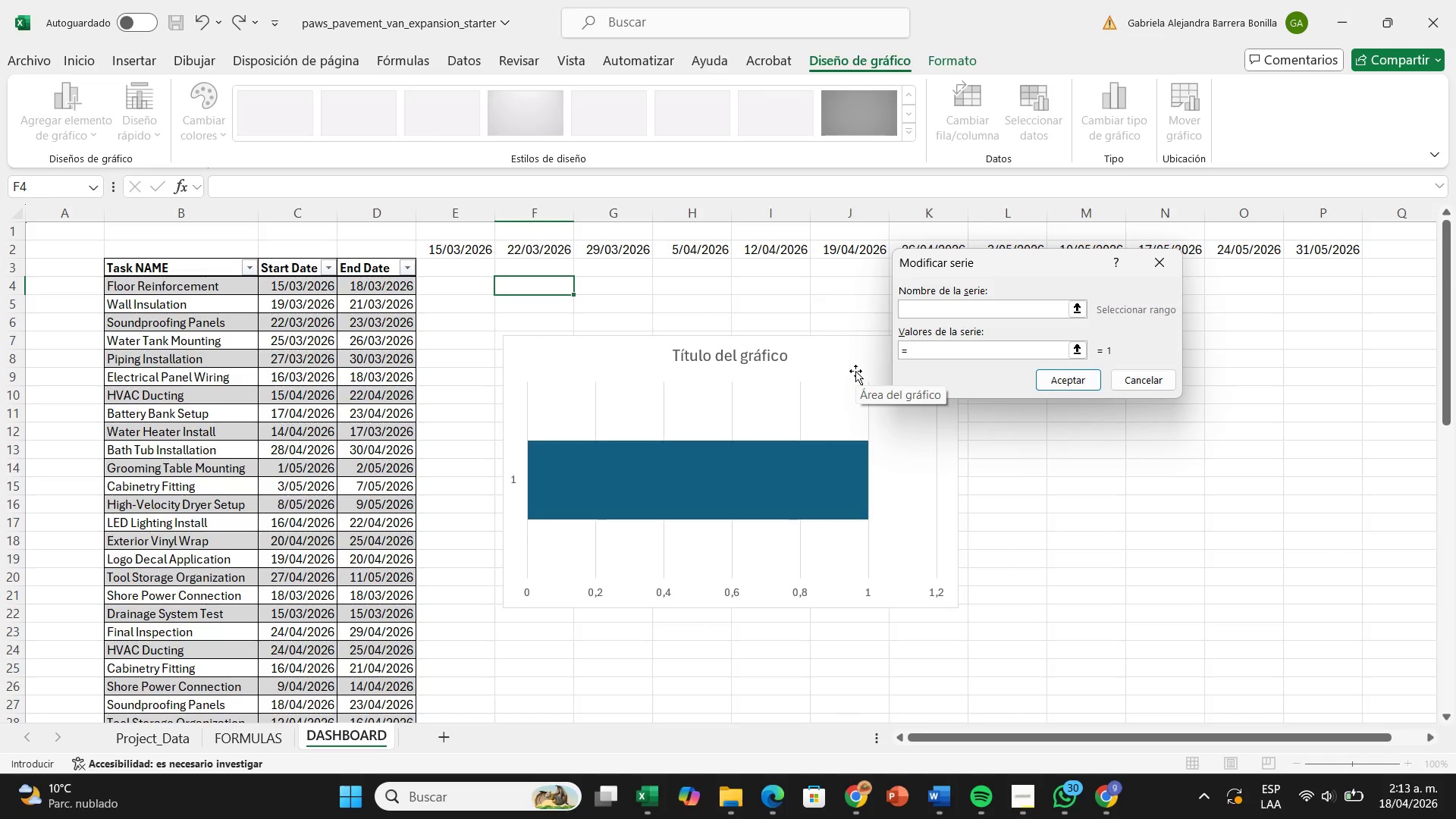 
key(Backspace)
 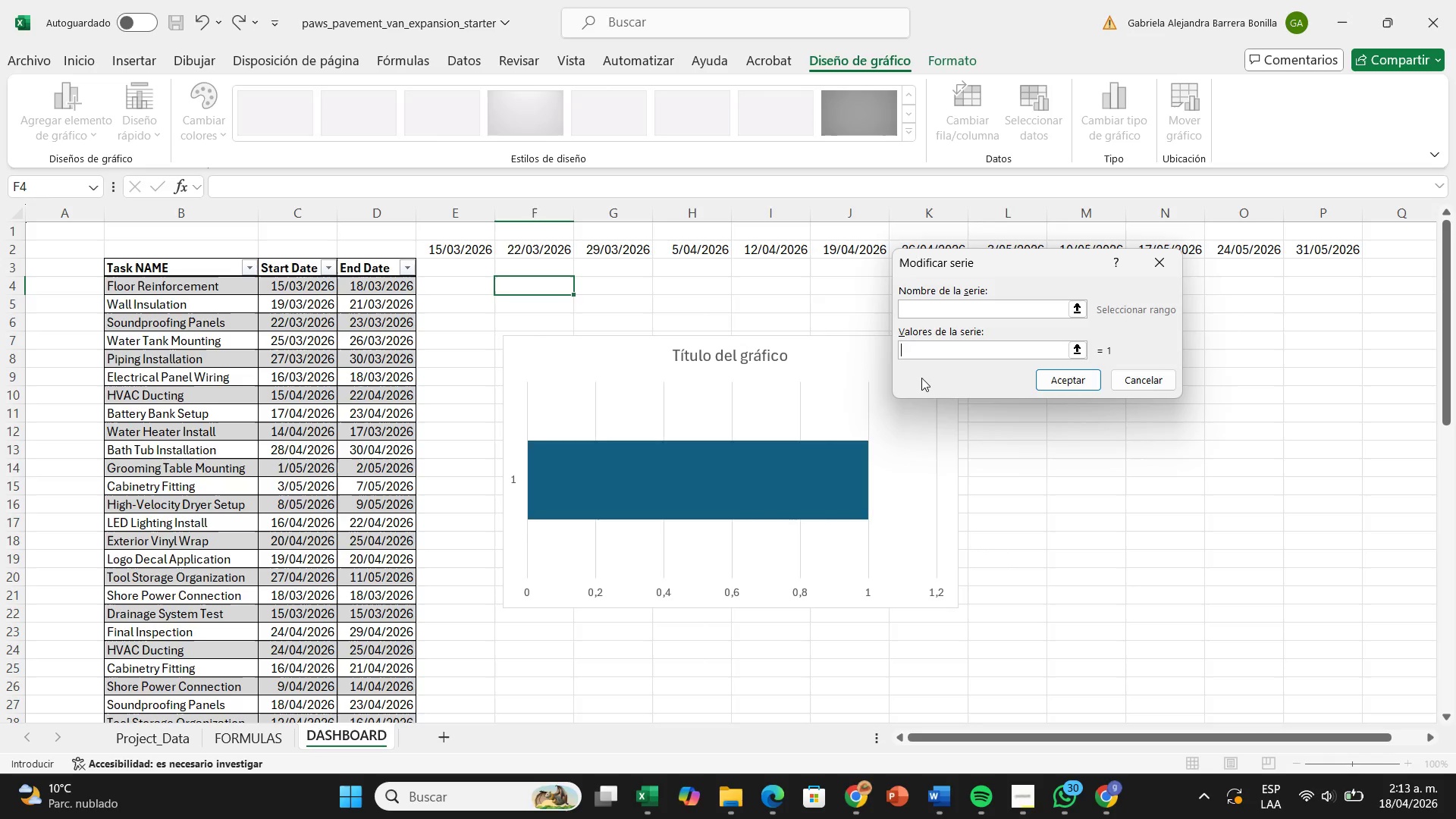 
wait(8.55)
 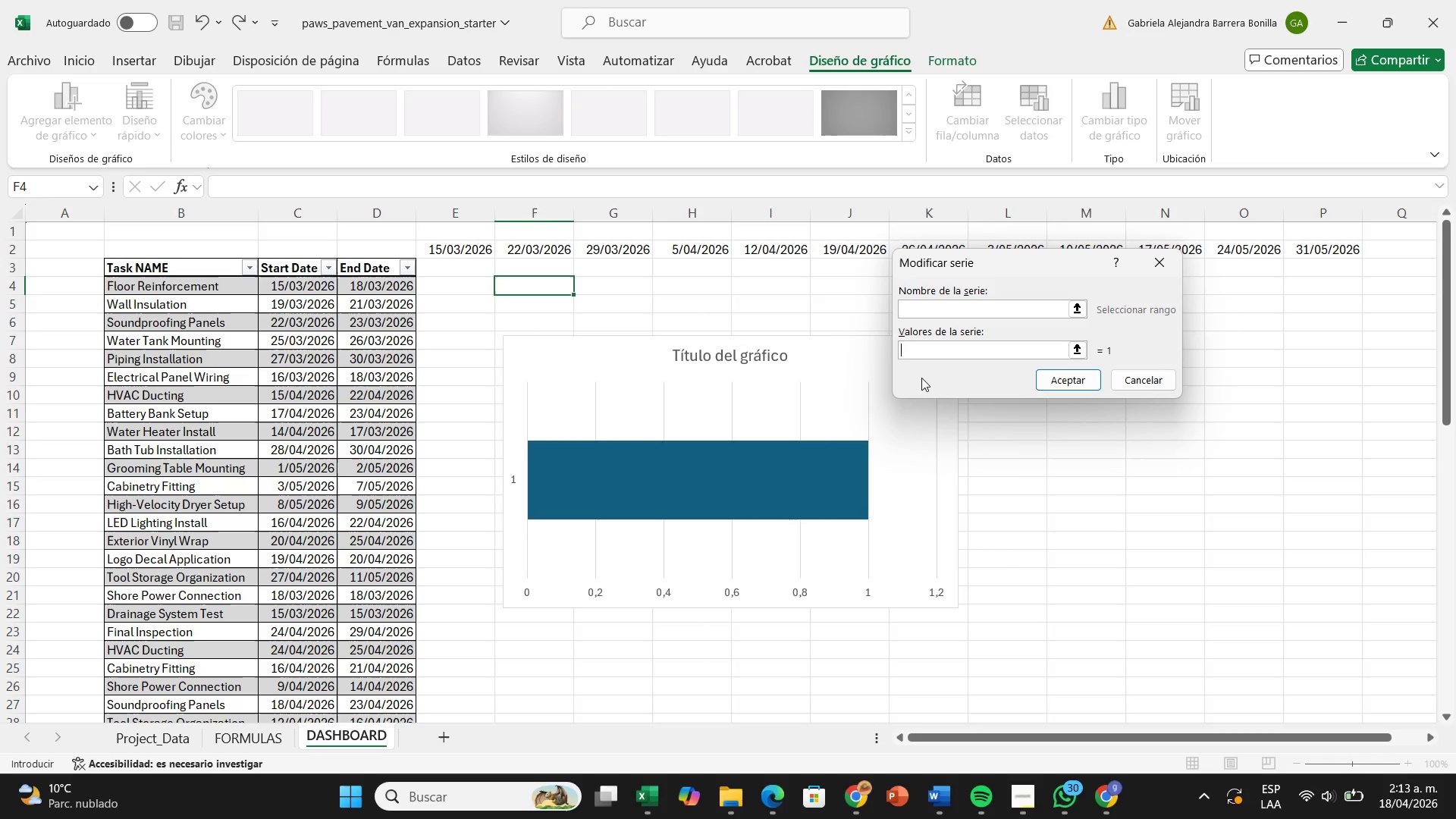 
left_click([309, 287])
 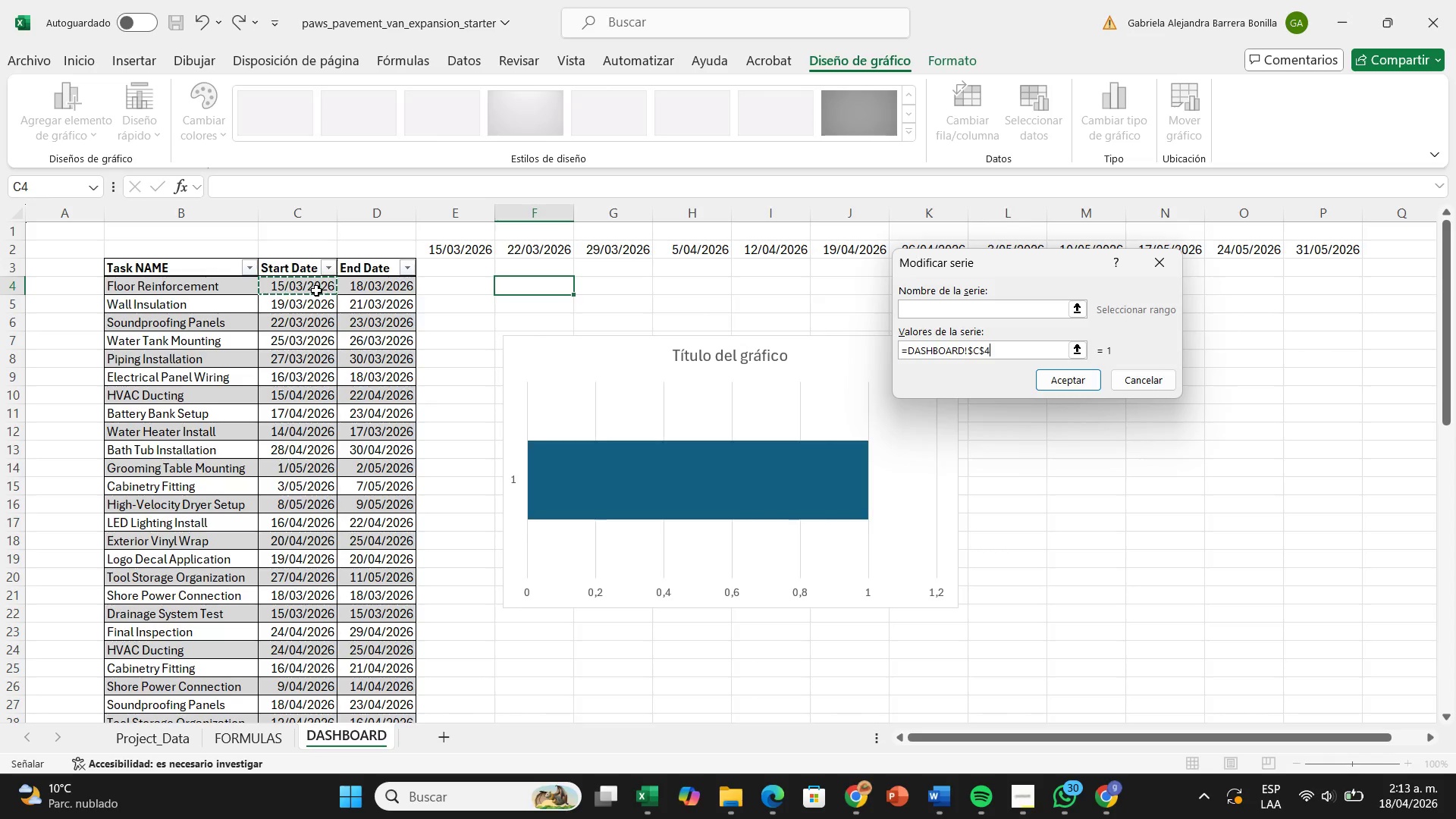 
wait(20.83)
 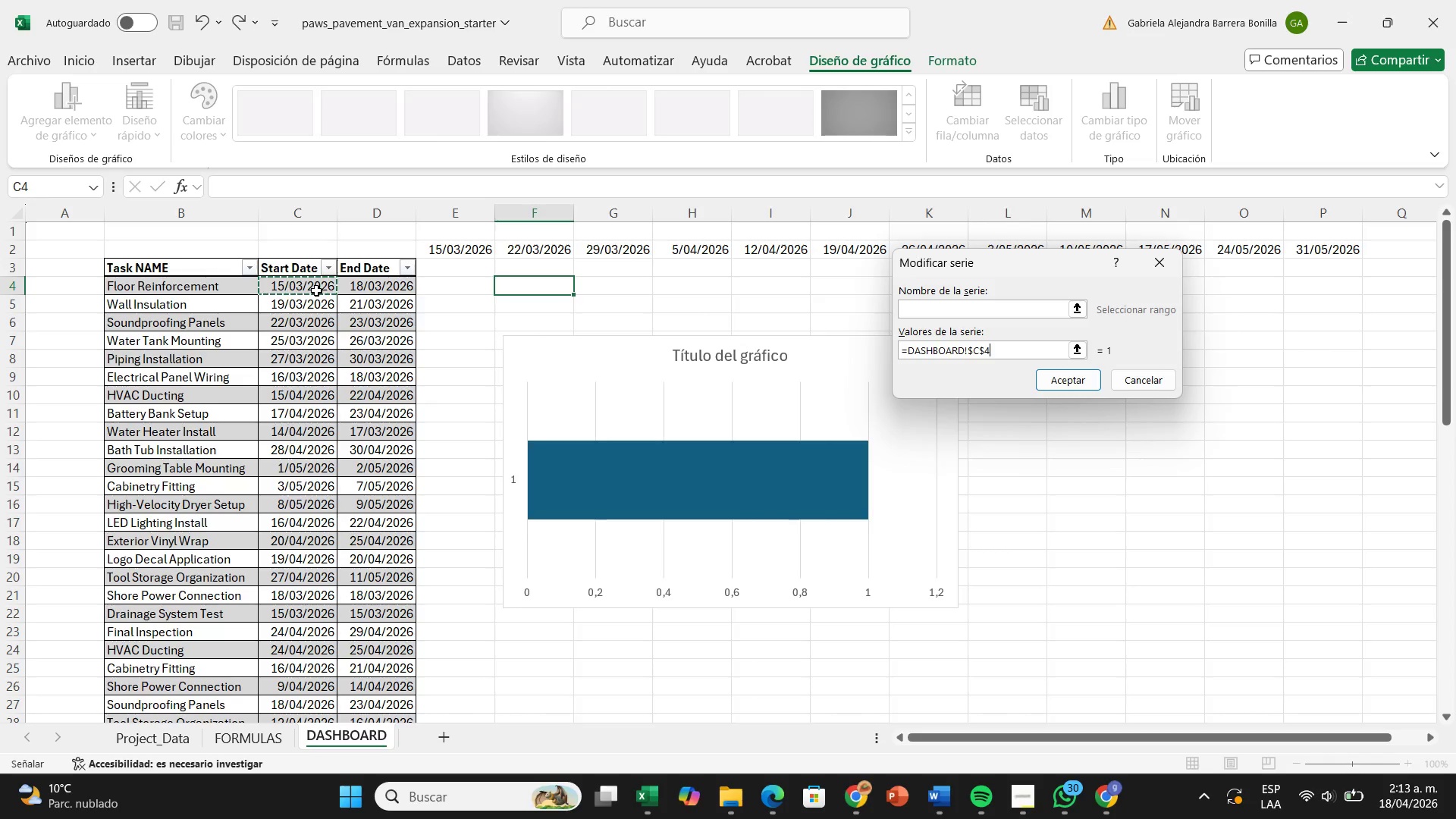 
left_click_drag(start_coordinate=[316, 290], to_coordinate=[294, 664])
 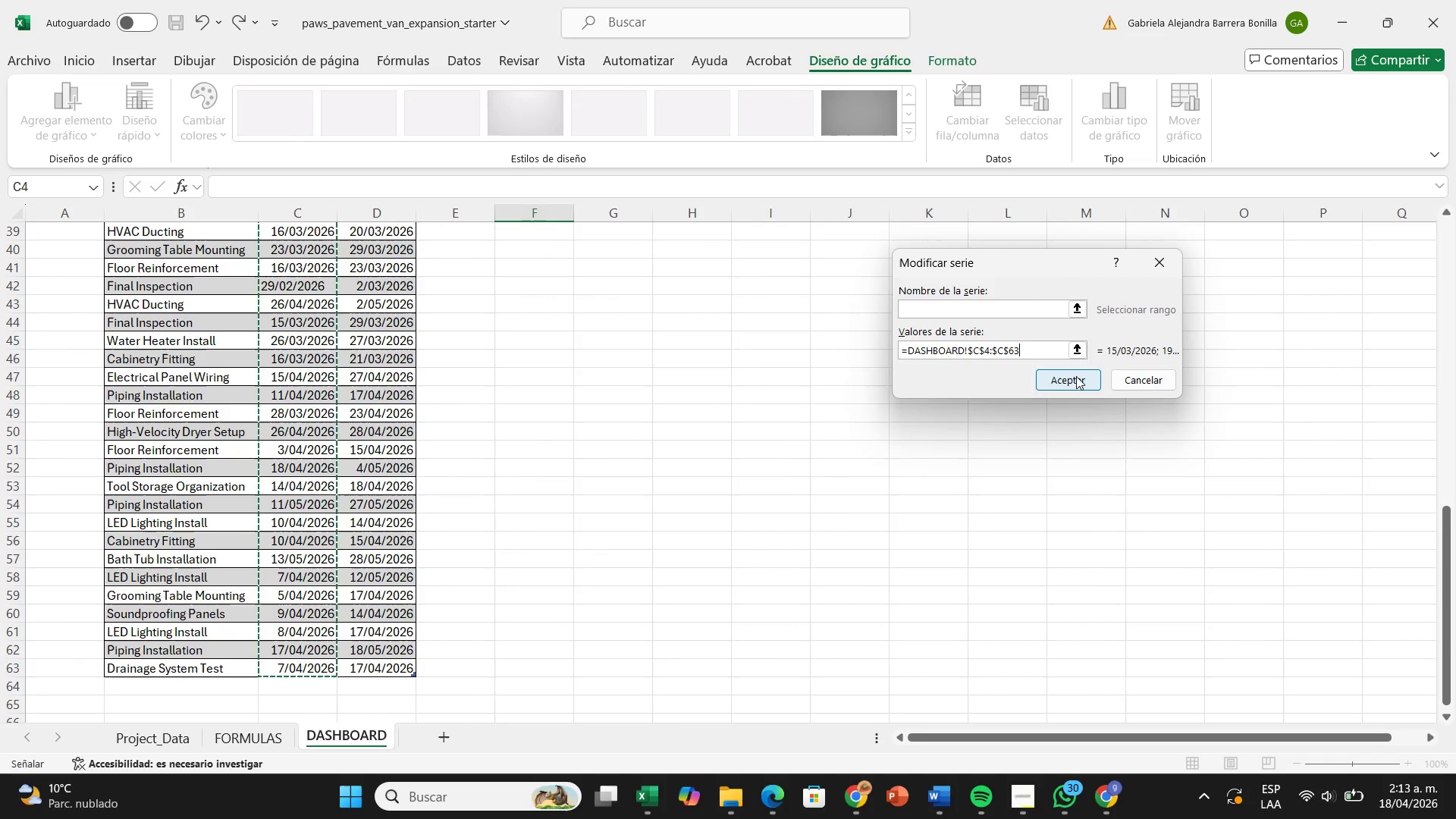 
left_click([1076, 376])
 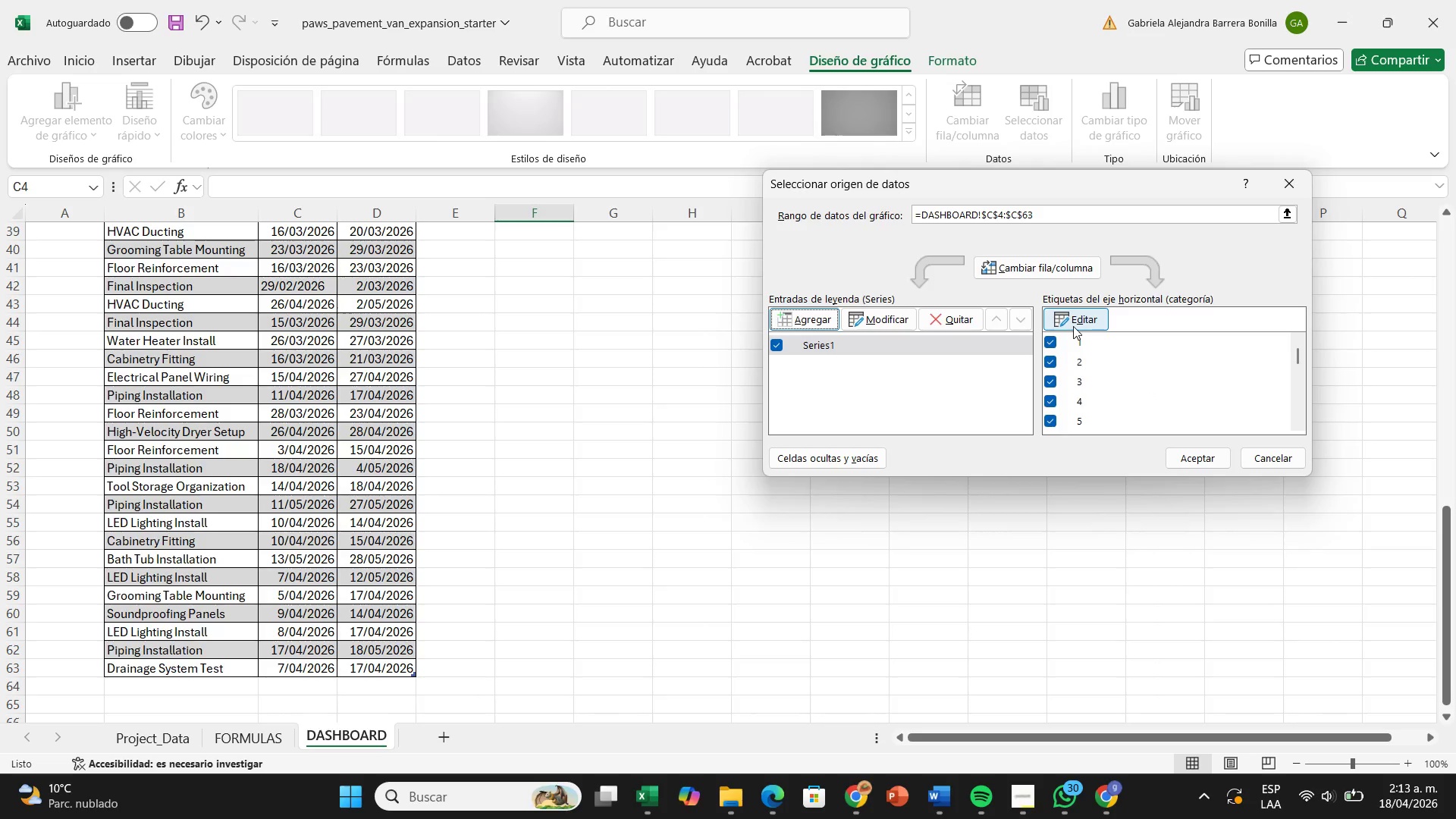 
wait(16.62)
 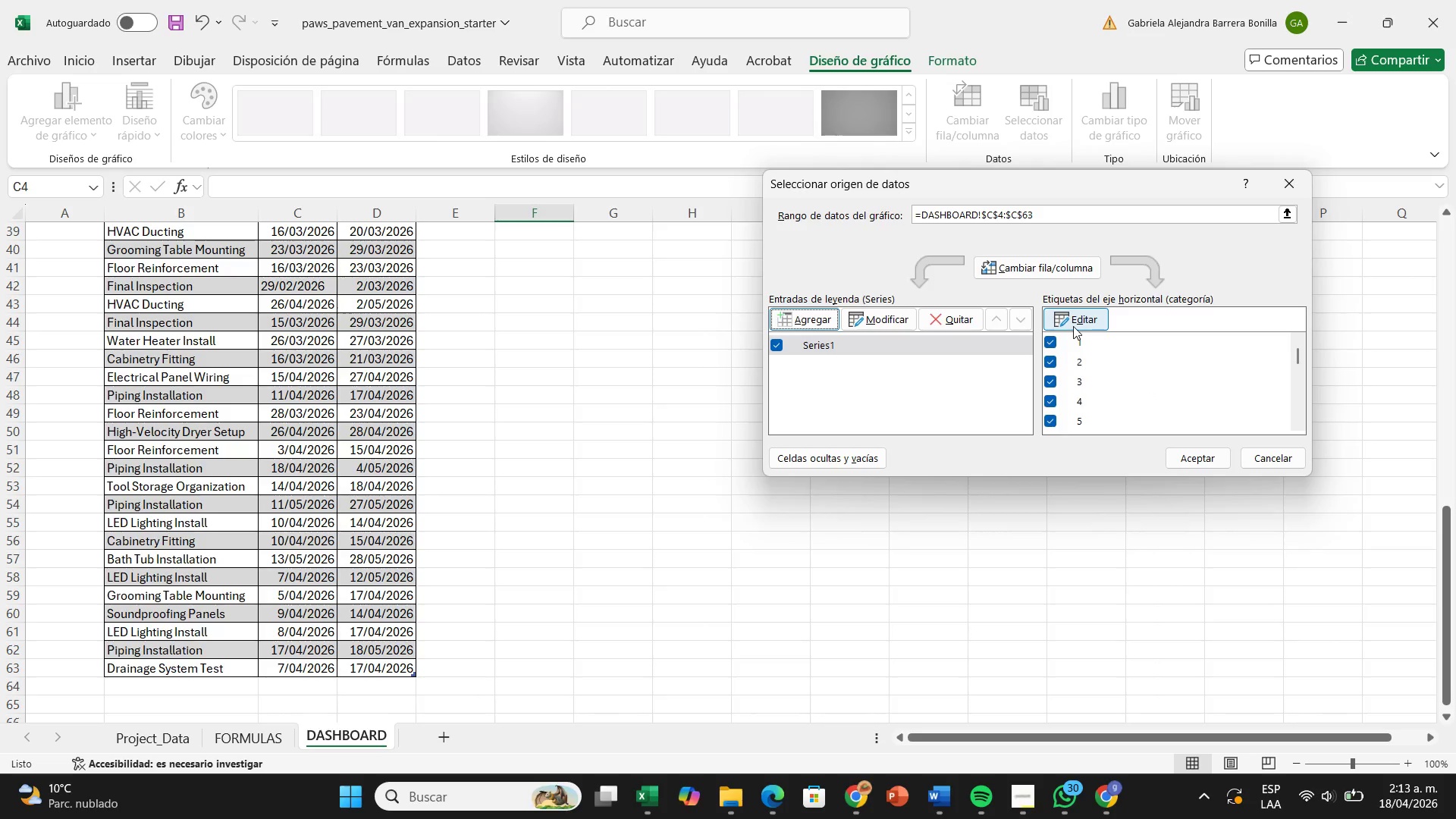 
left_click([1073, 326])
 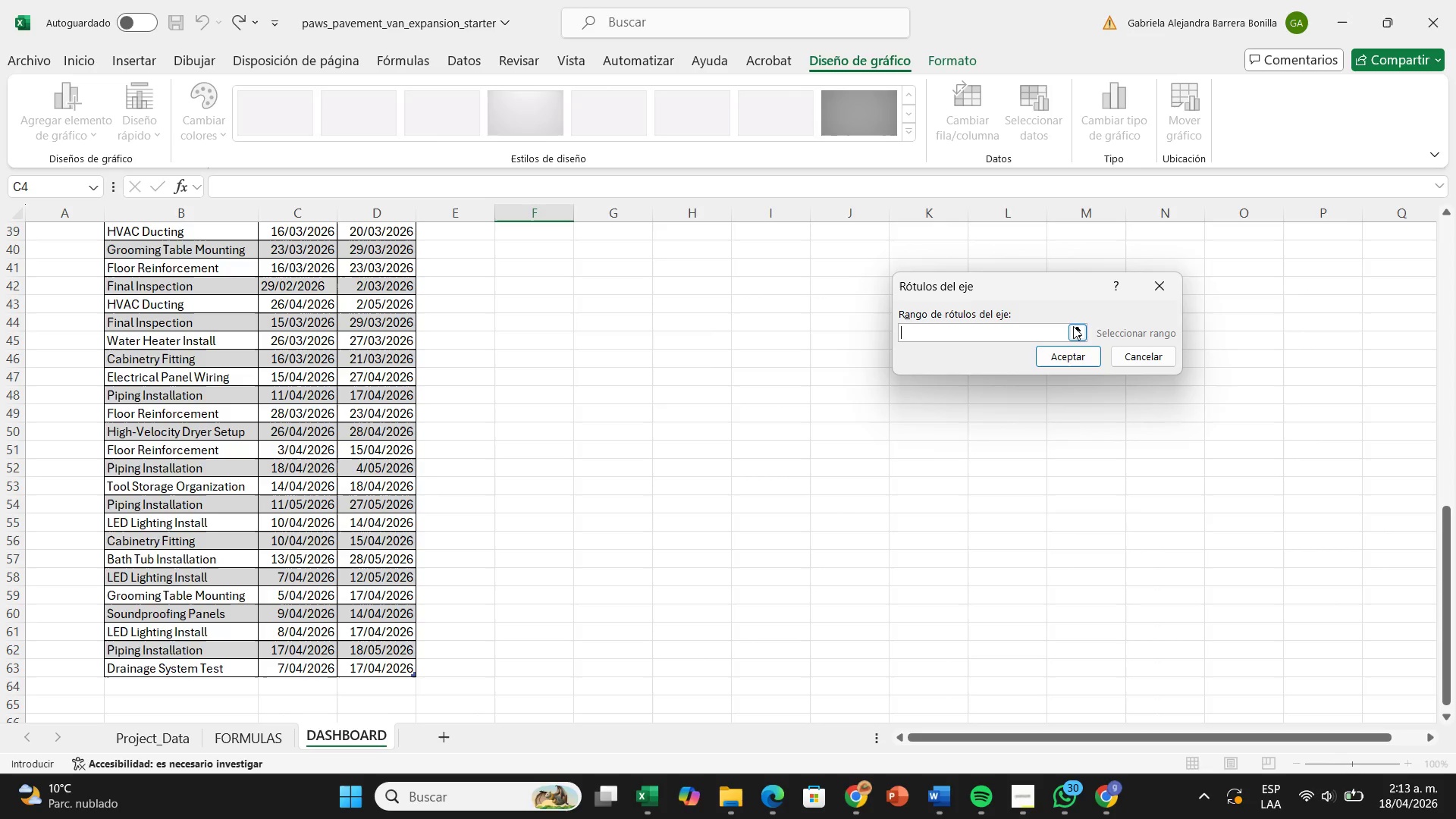 
scroll: coordinate [173, 372], scroll_direction: up, amount: 13.0
 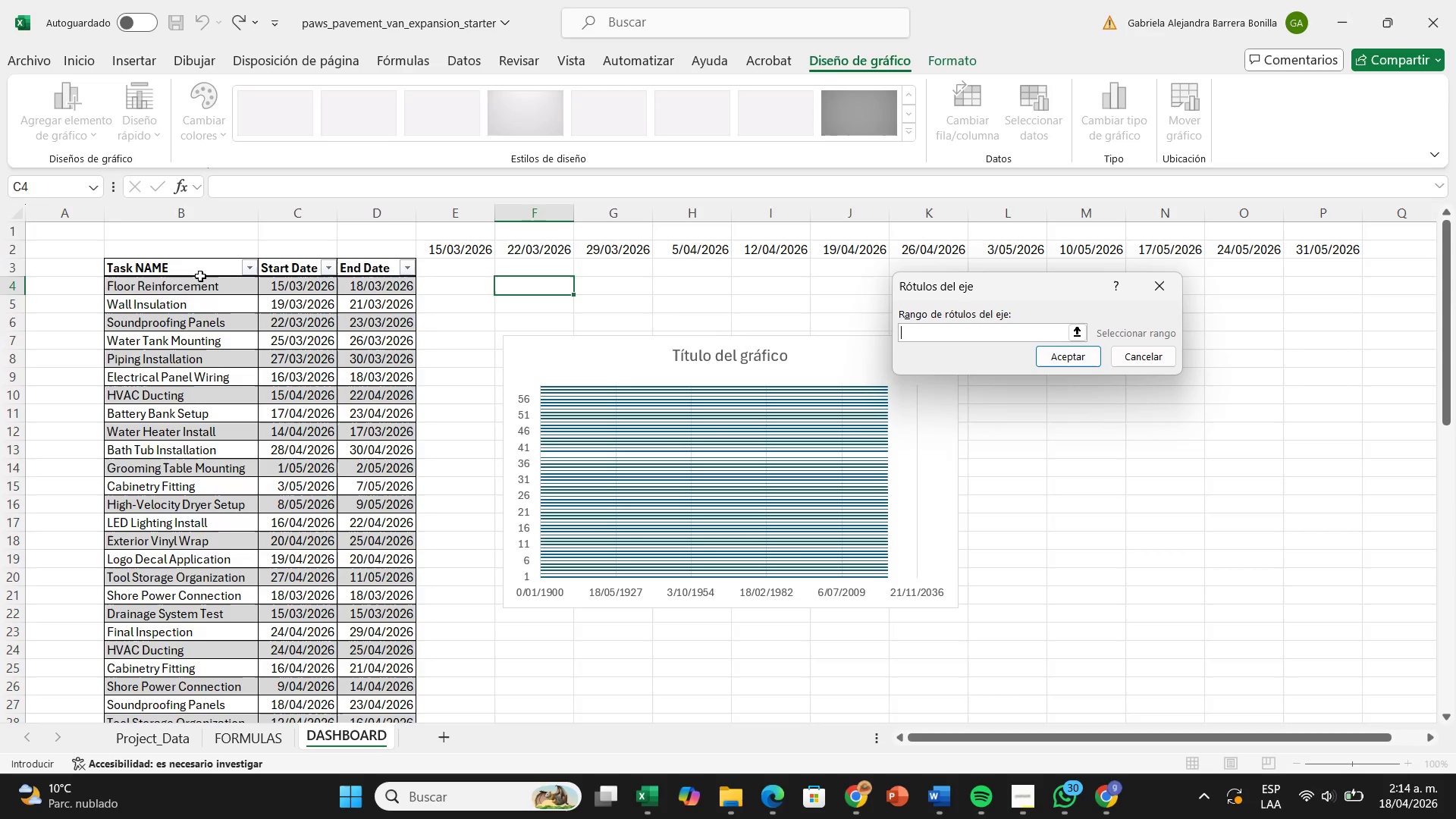 
left_click_drag(start_coordinate=[199, 288], to_coordinate=[177, 684])
 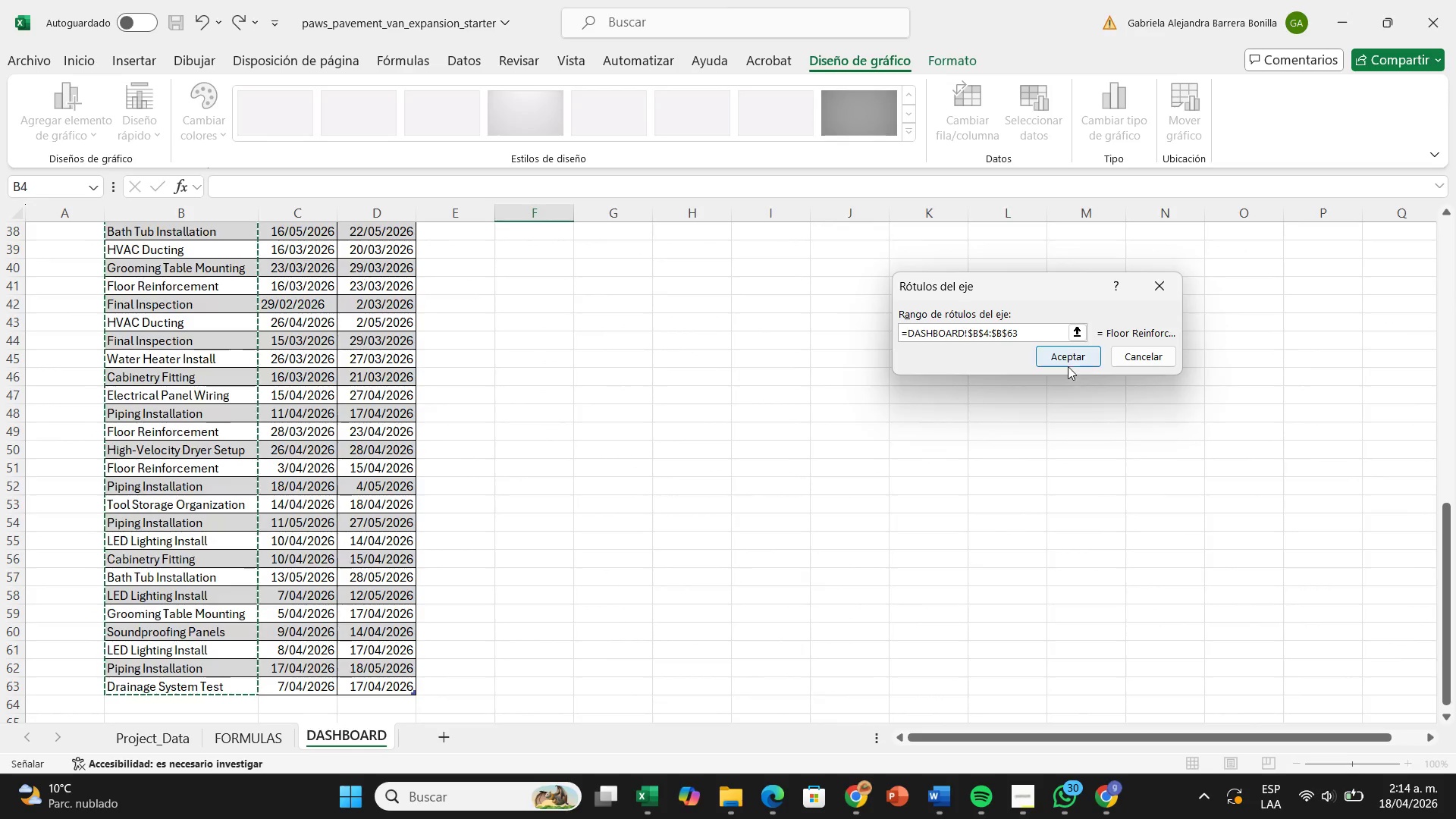 
left_click([1065, 356])
 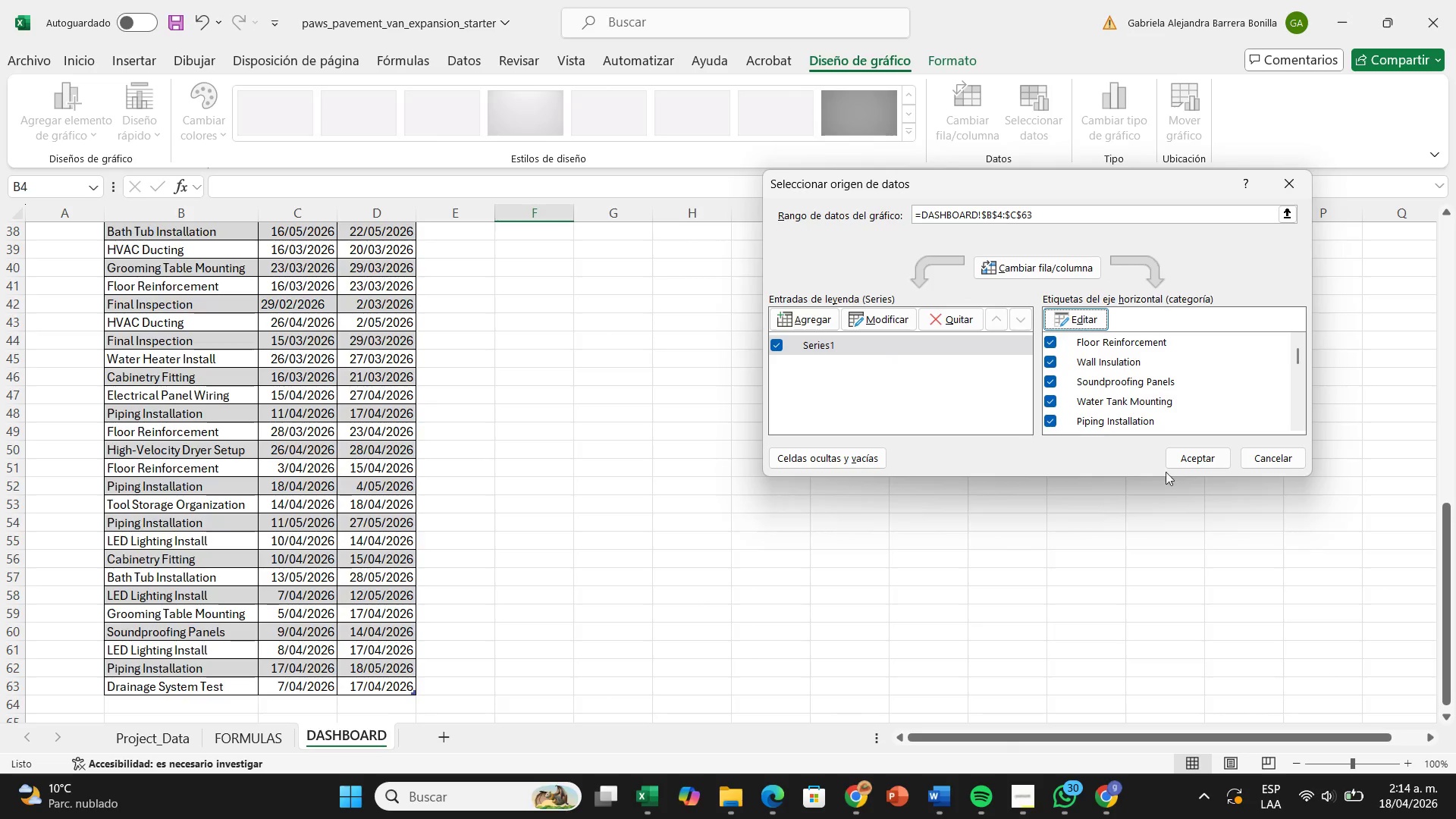 
left_click([1206, 463])
 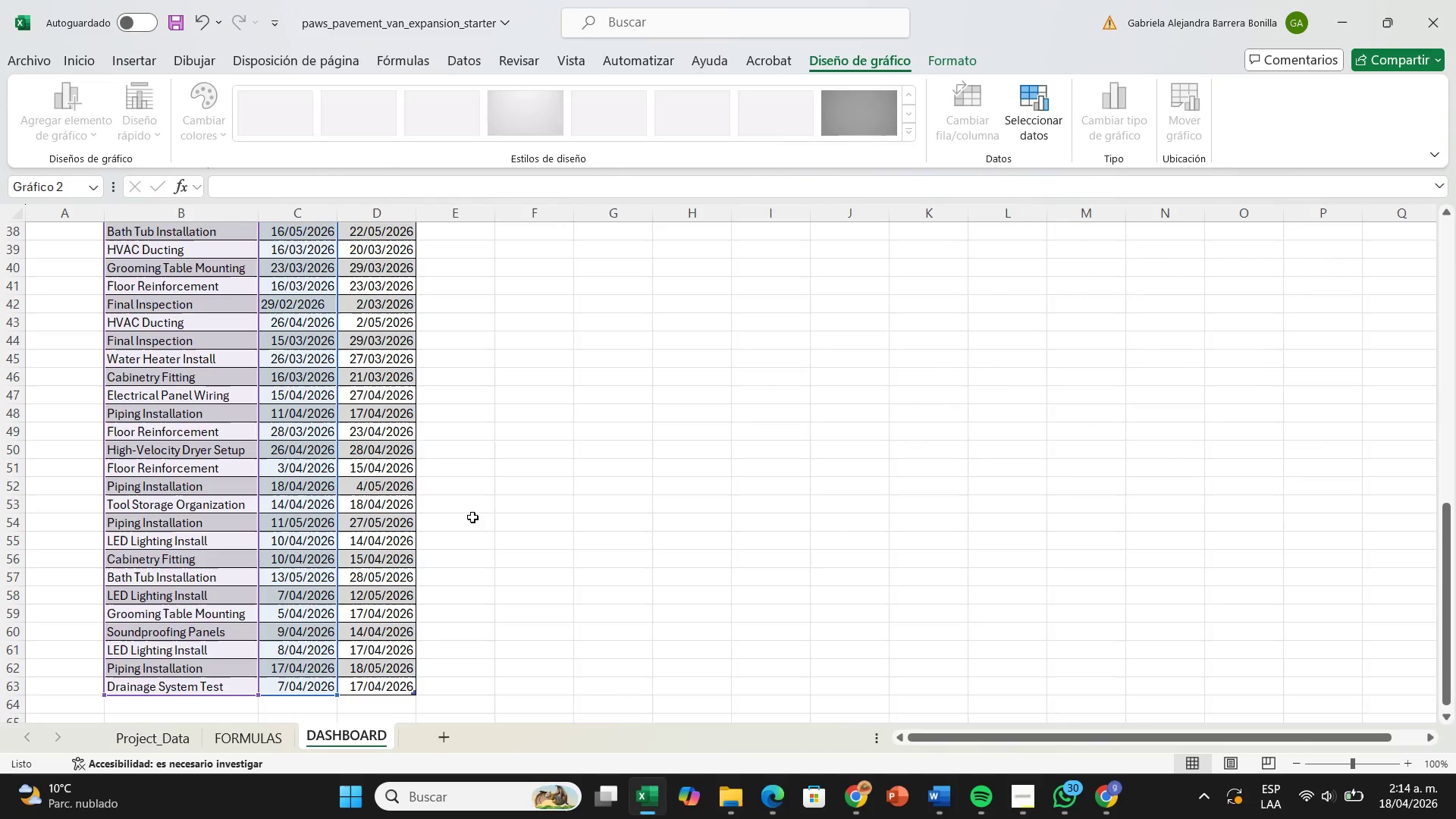 
scroll: coordinate [503, 487], scroll_direction: up, amount: 6.0
 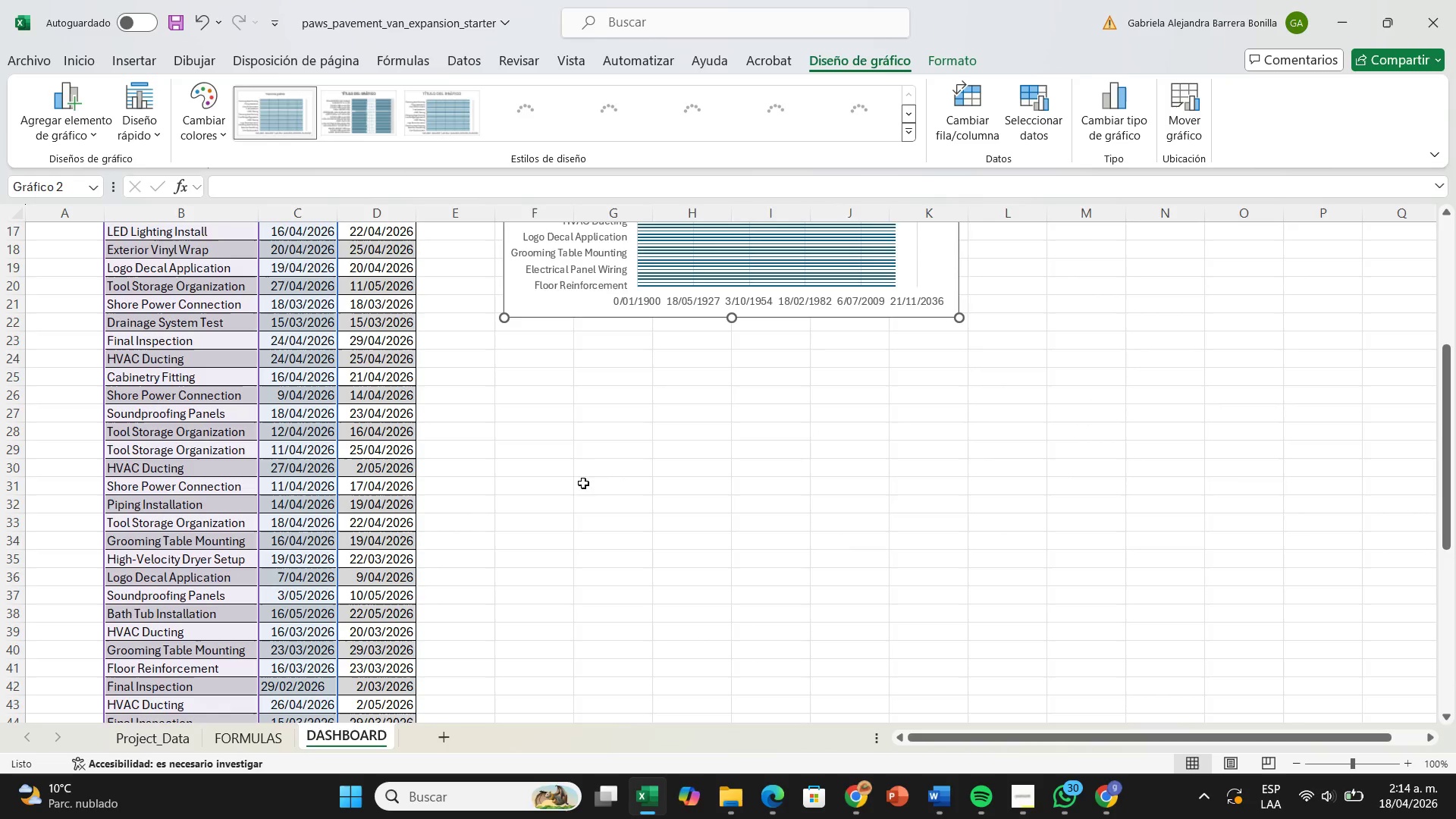 
left_click([566, 488])
 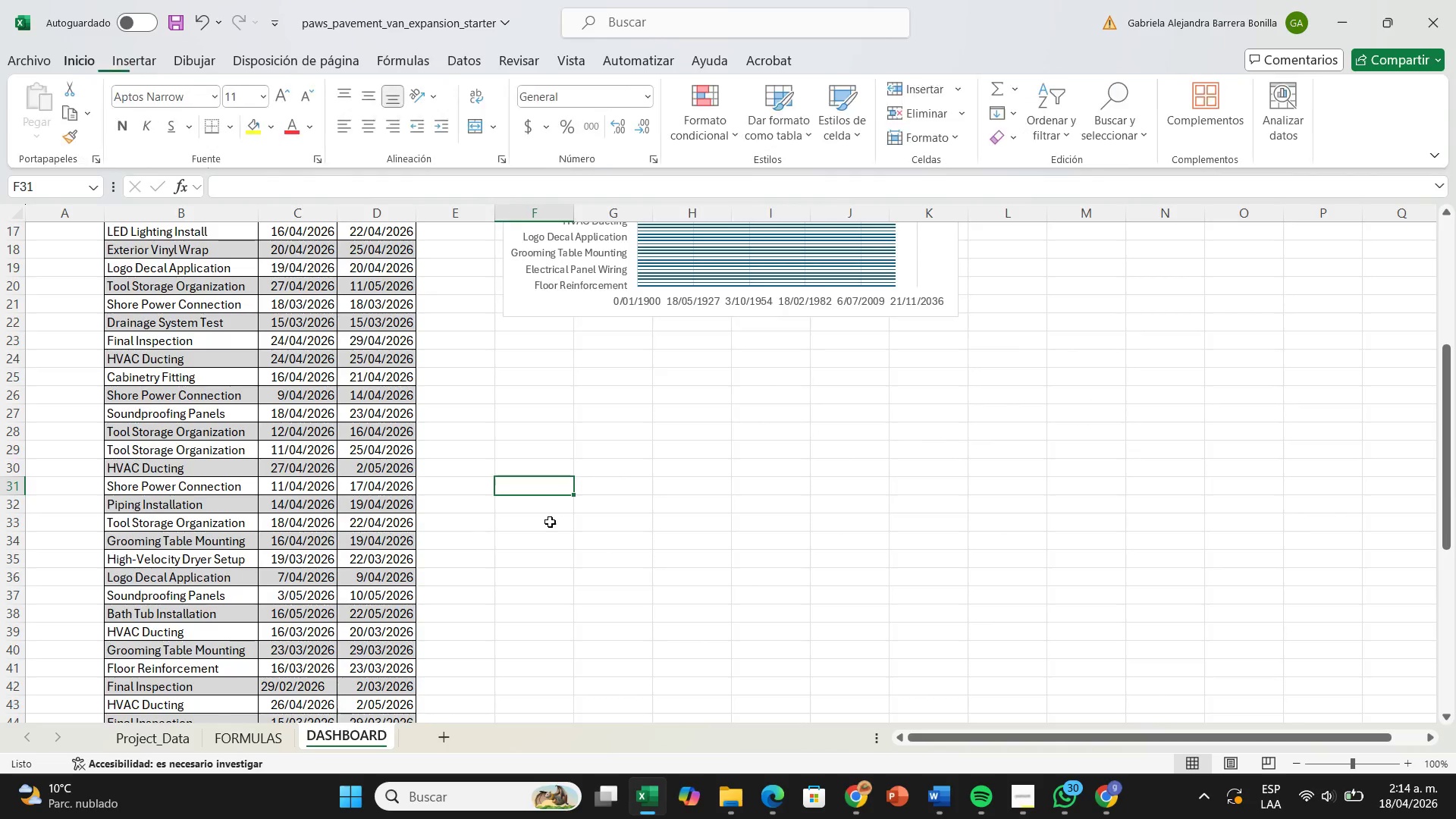 
scroll: coordinate [526, 523], scroll_direction: up, amount: 7.0
 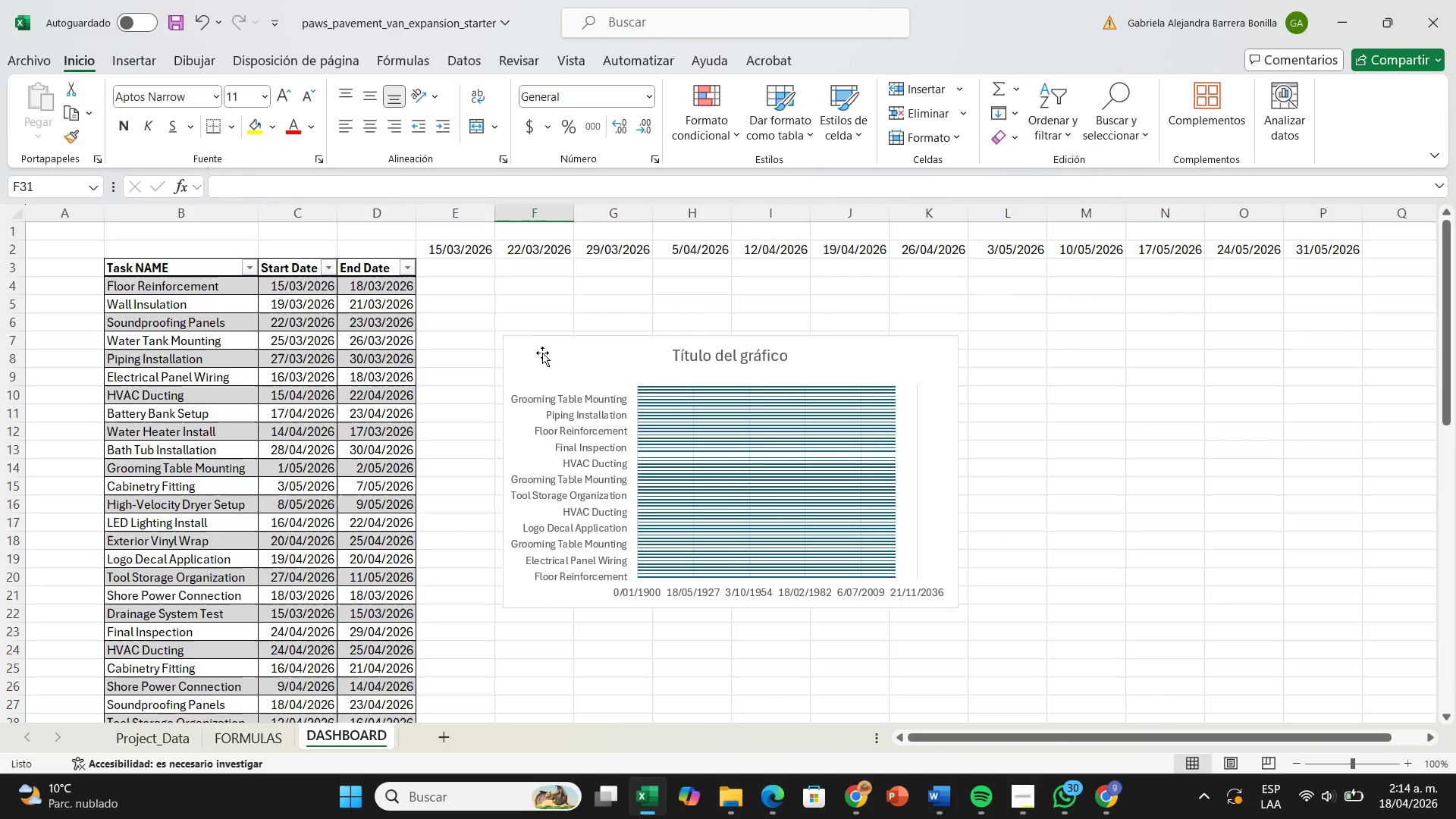 
left_click_drag(start_coordinate=[544, 354], to_coordinate=[692, 330])
 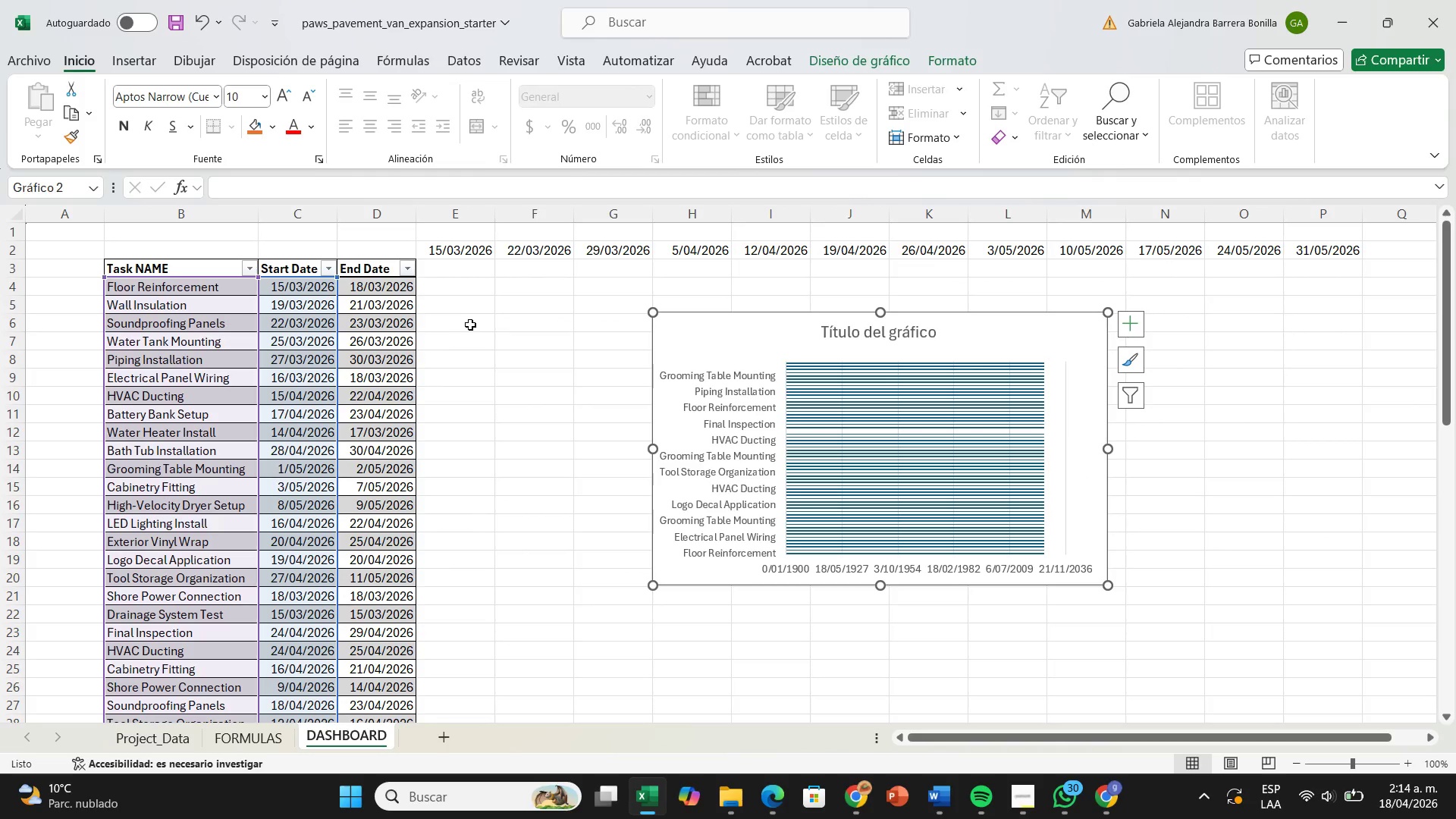 
left_click([472, 325])
 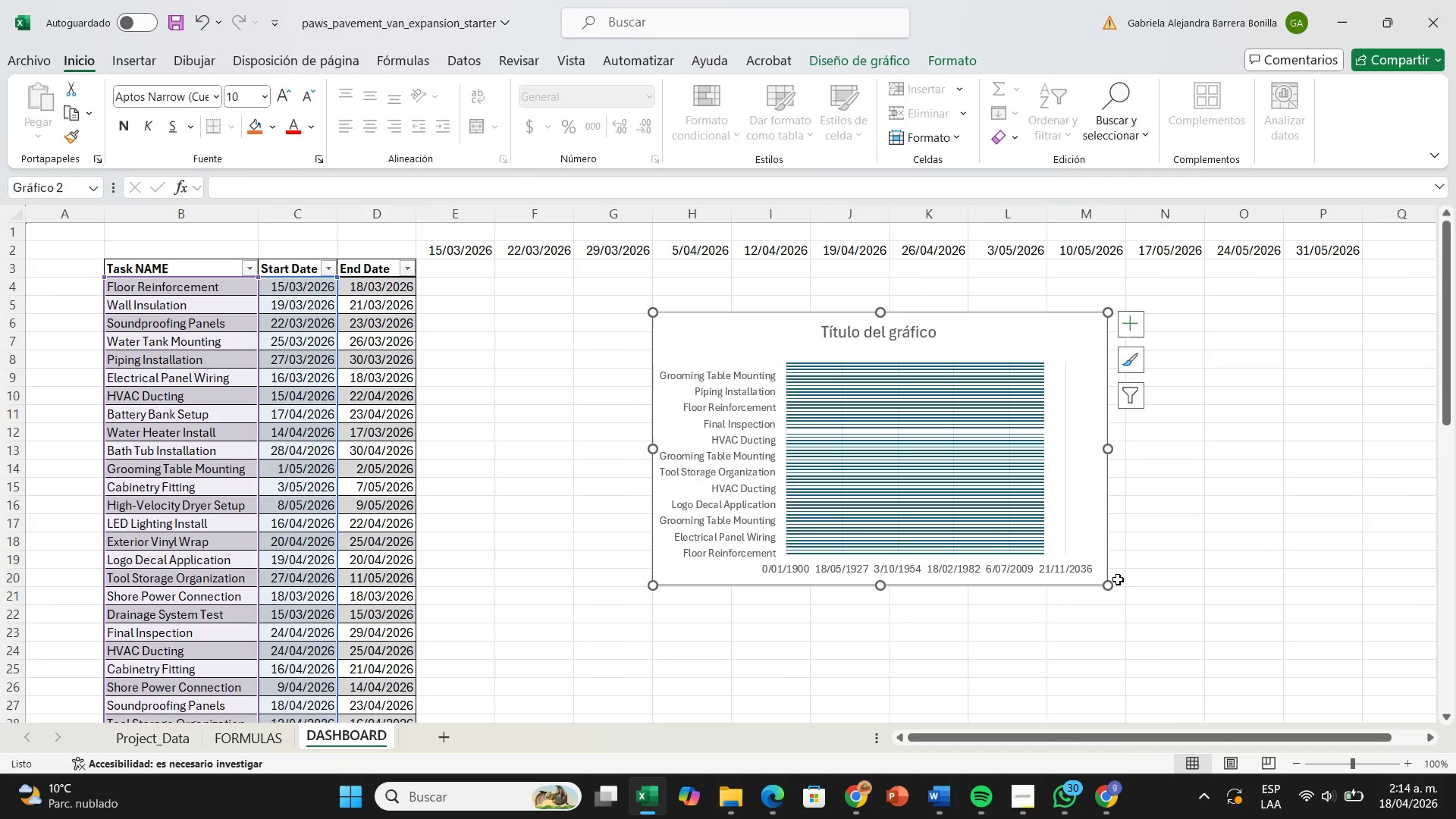 
left_click_drag(start_coordinate=[1101, 588], to_coordinate=[1216, 709])
 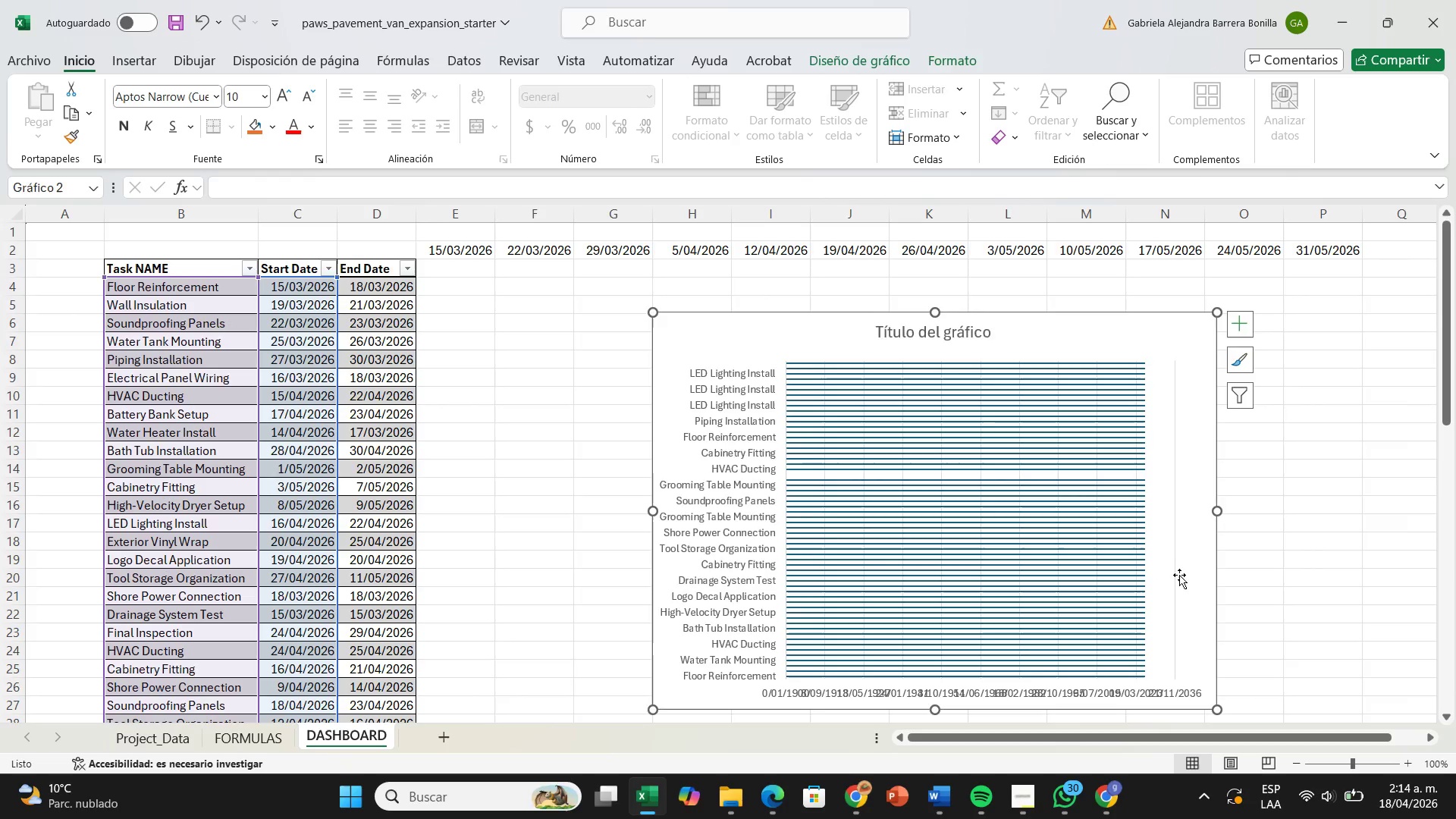 
scroll: coordinate [1179, 575], scroll_direction: down, amount: 1.0
 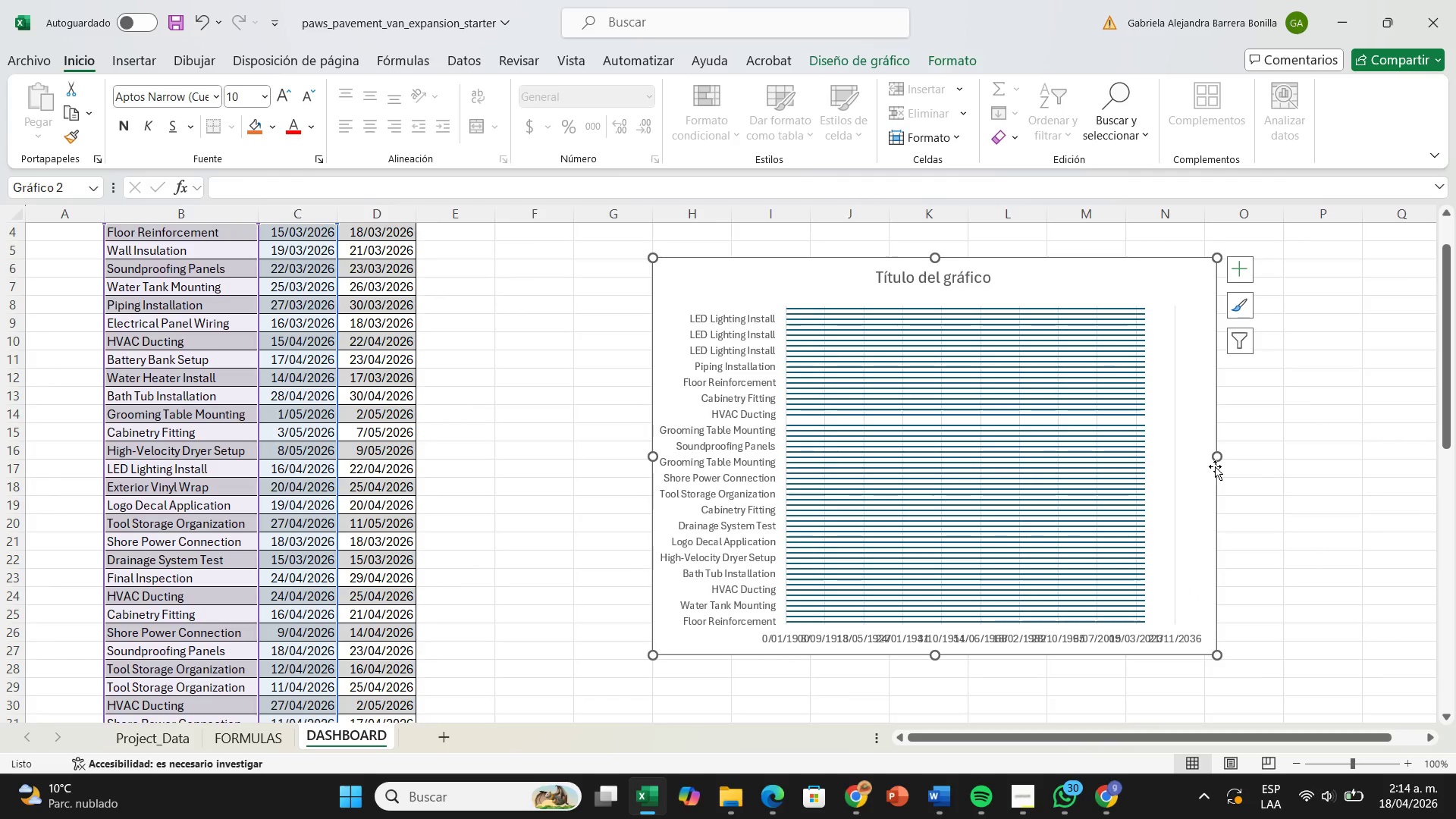 
left_click_drag(start_coordinate=[1222, 458], to_coordinate=[1279, 464])
 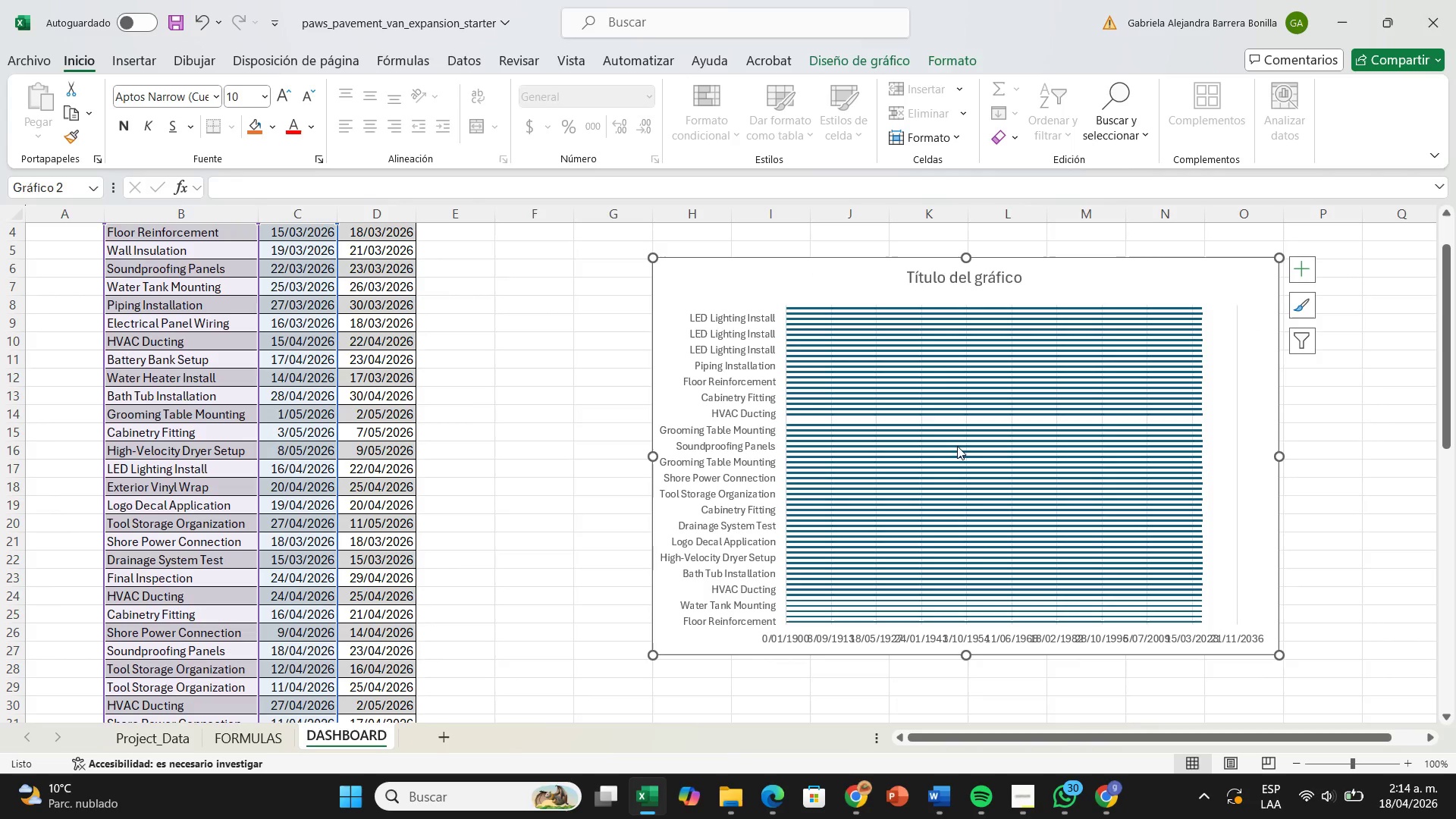 
left_click([934, 342])
 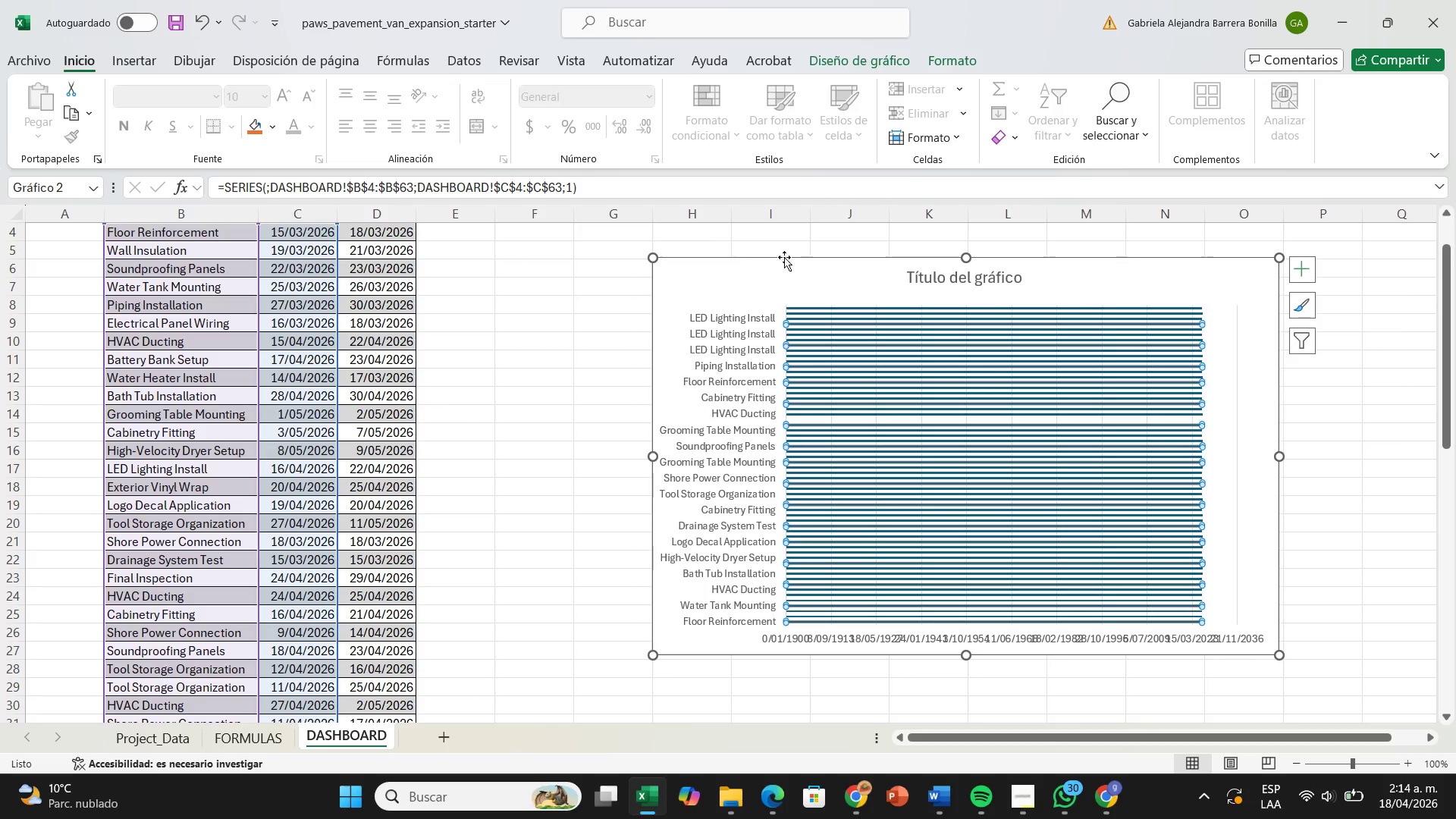 
left_click([809, 278])
 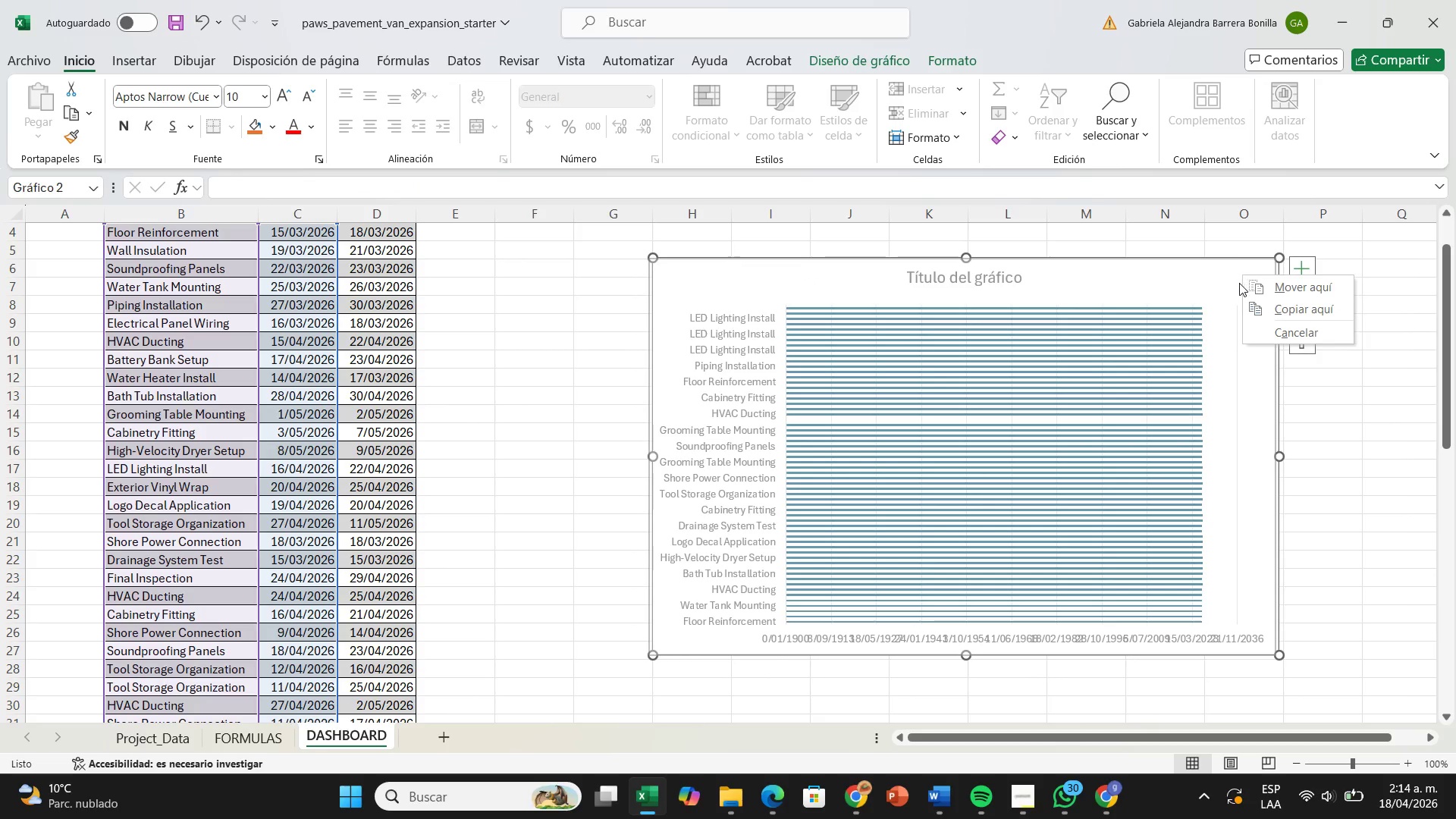 
left_click([1254, 381])
 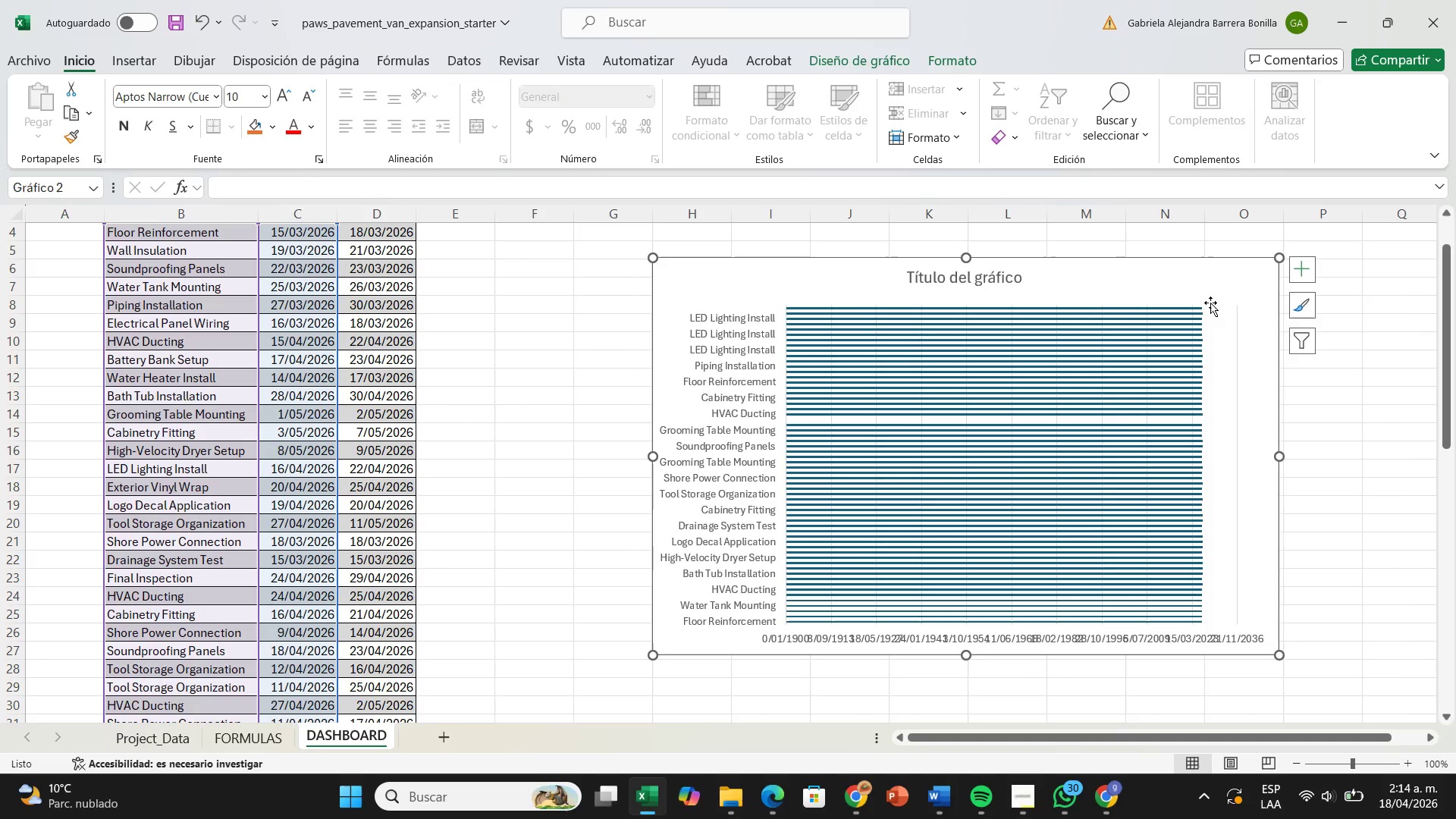 
right_click([1210, 296])
 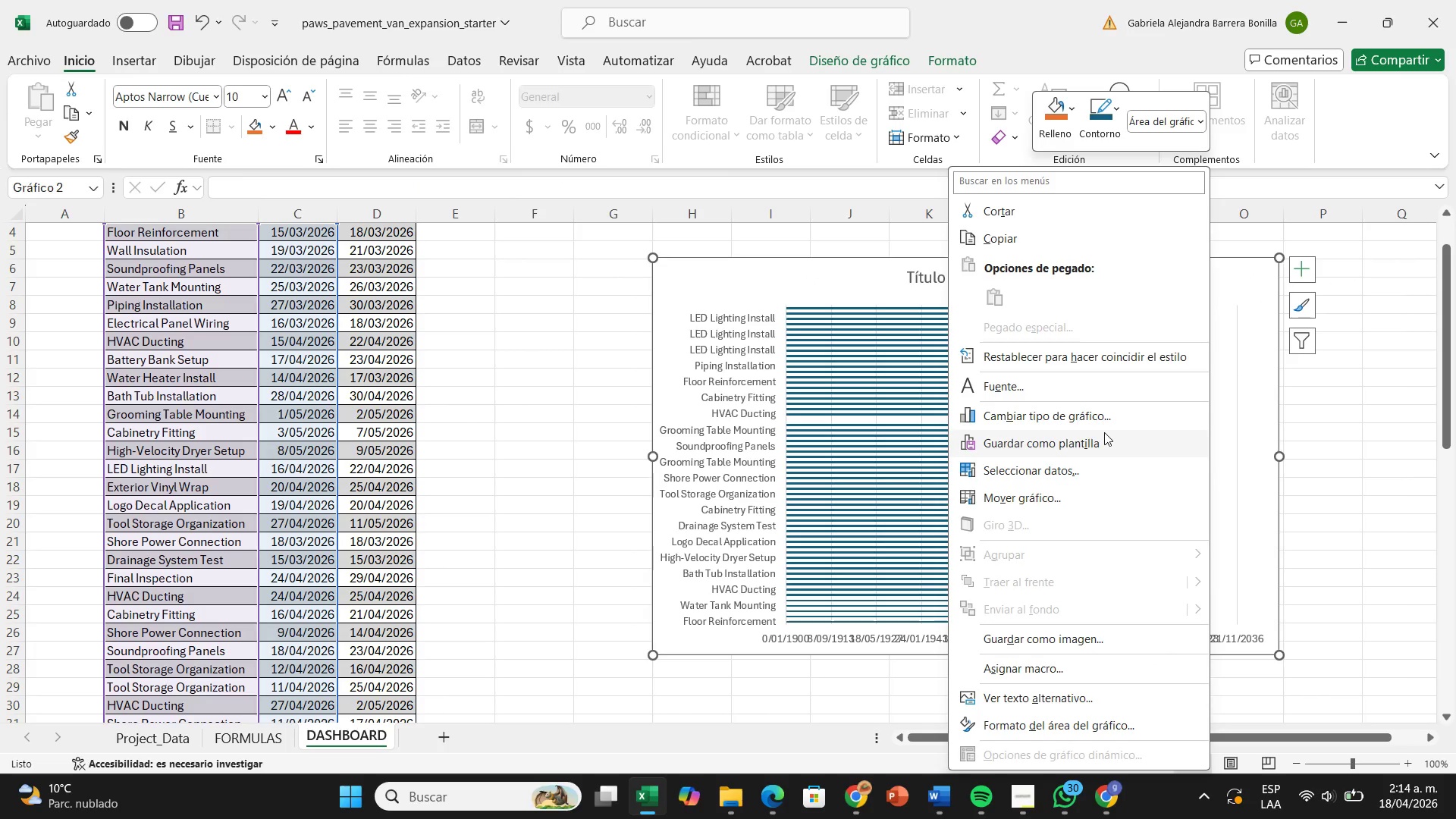 
left_click([1106, 419])
 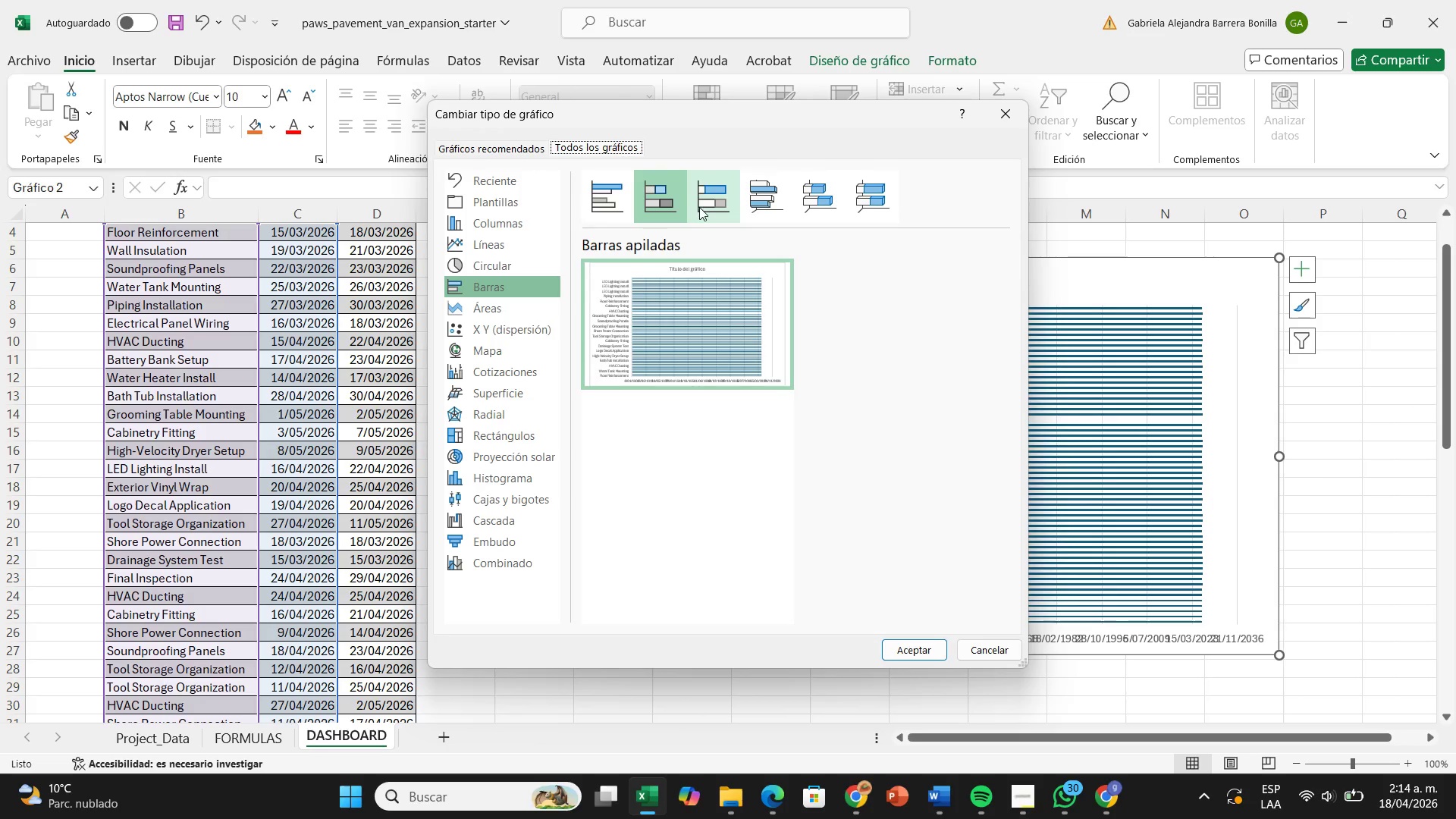 
wait(5.11)
 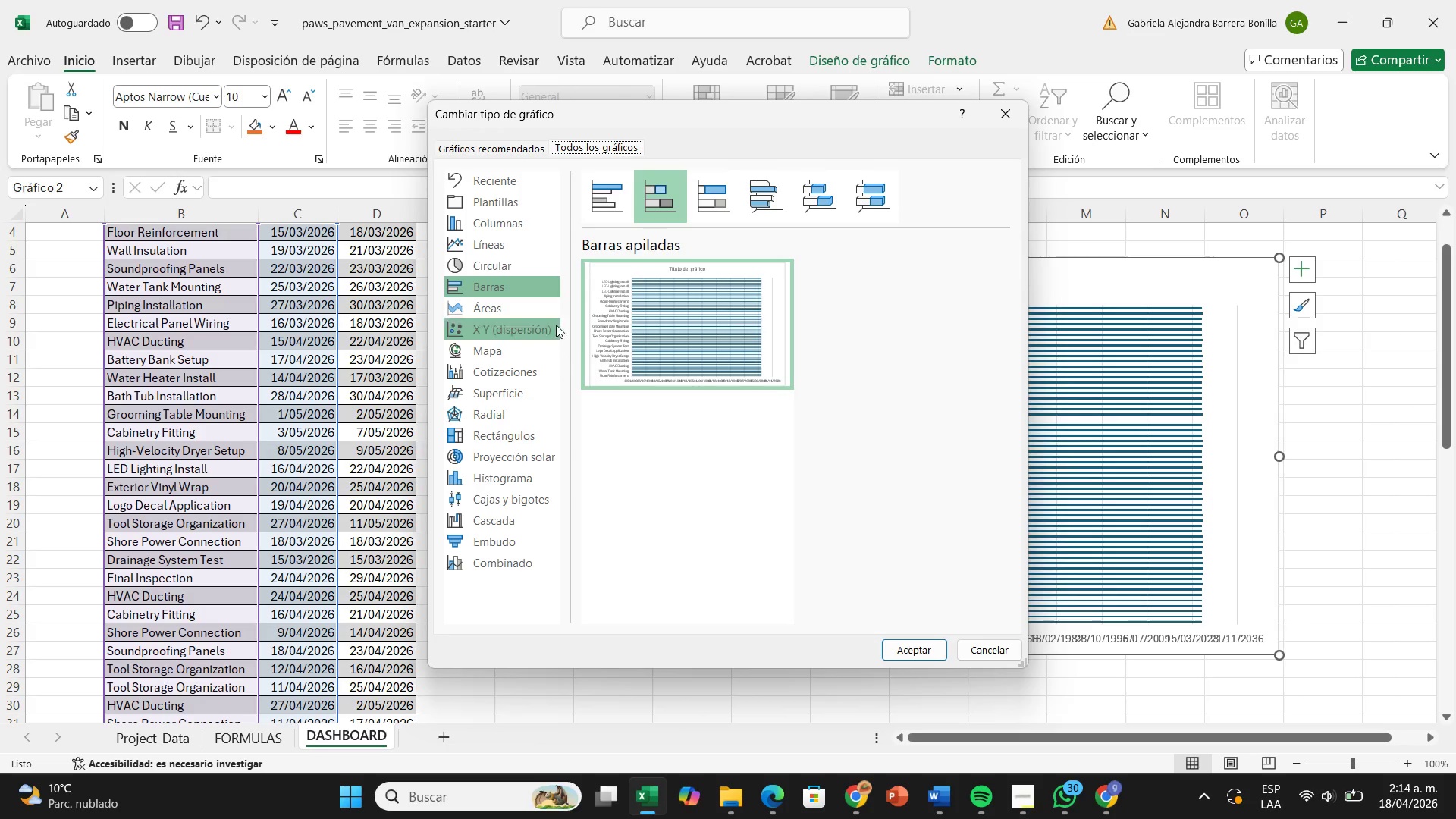 
left_click([664, 209])
 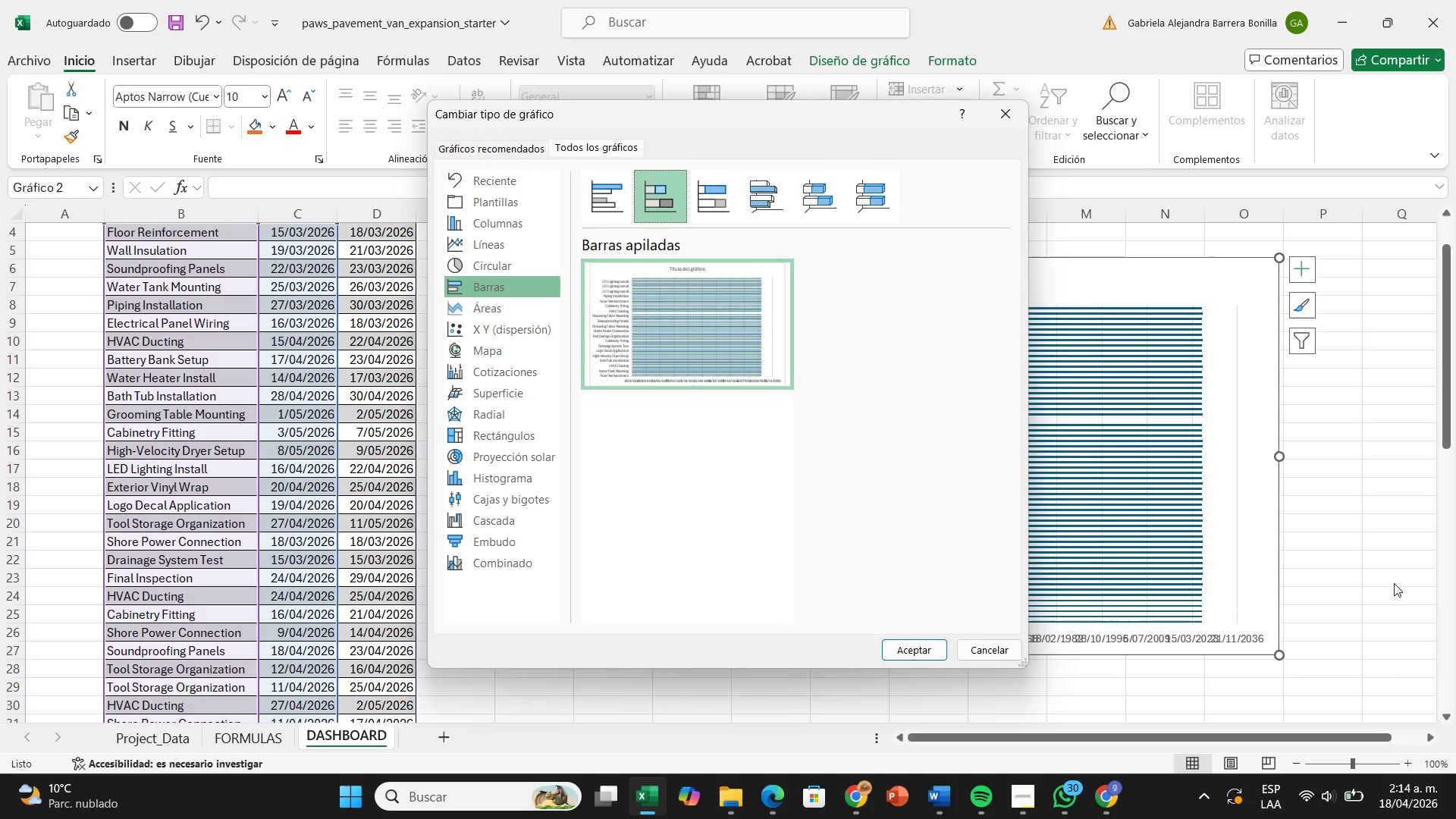 
left_click_drag(start_coordinate=[1397, 582], to_coordinate=[1382, 579])
 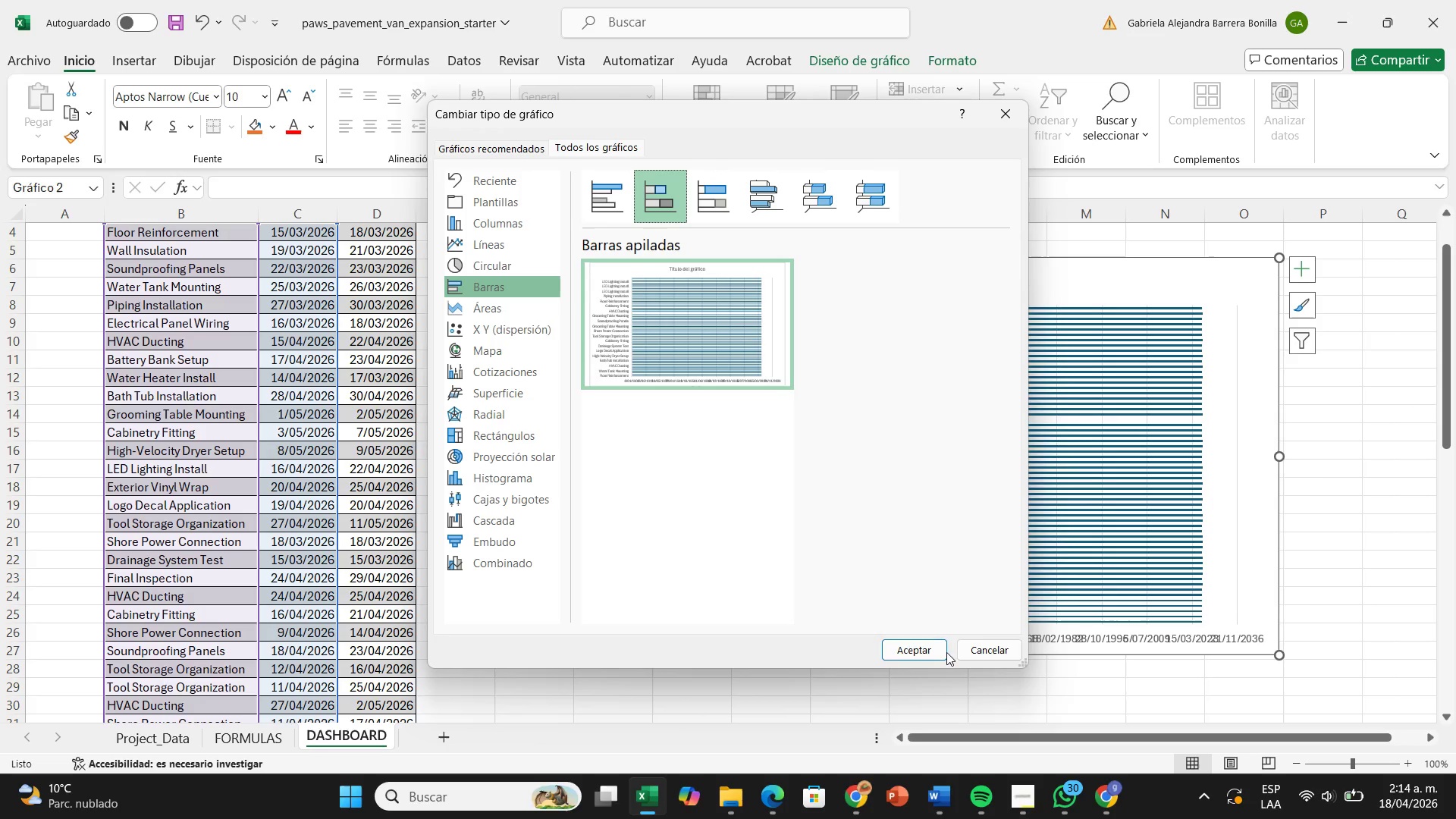 
left_click([938, 652])
 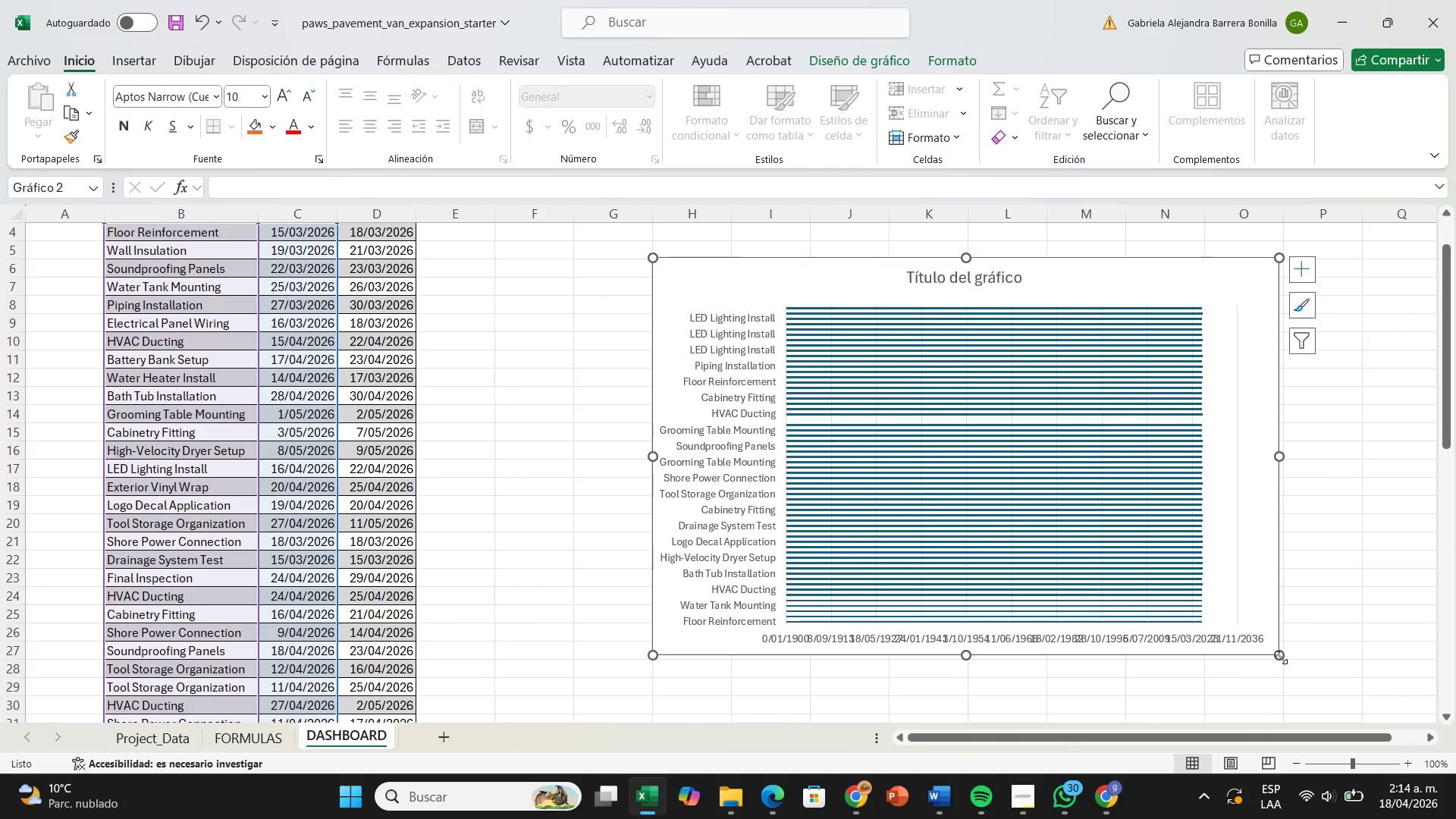 
left_click_drag(start_coordinate=[1281, 655], to_coordinate=[1358, 591])
 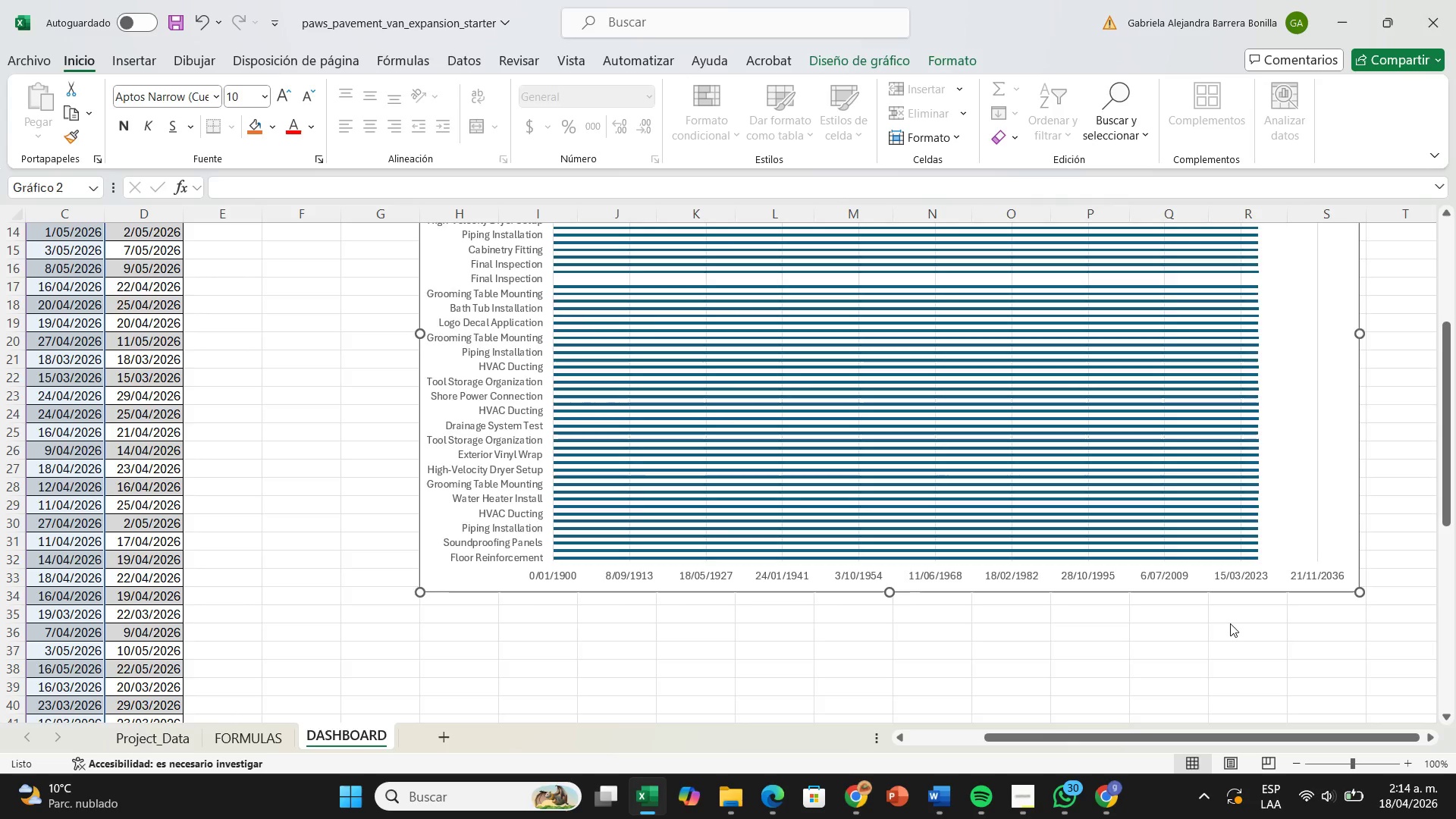 
scroll: coordinate [1230, 623], scroll_direction: up, amount: 2.0
 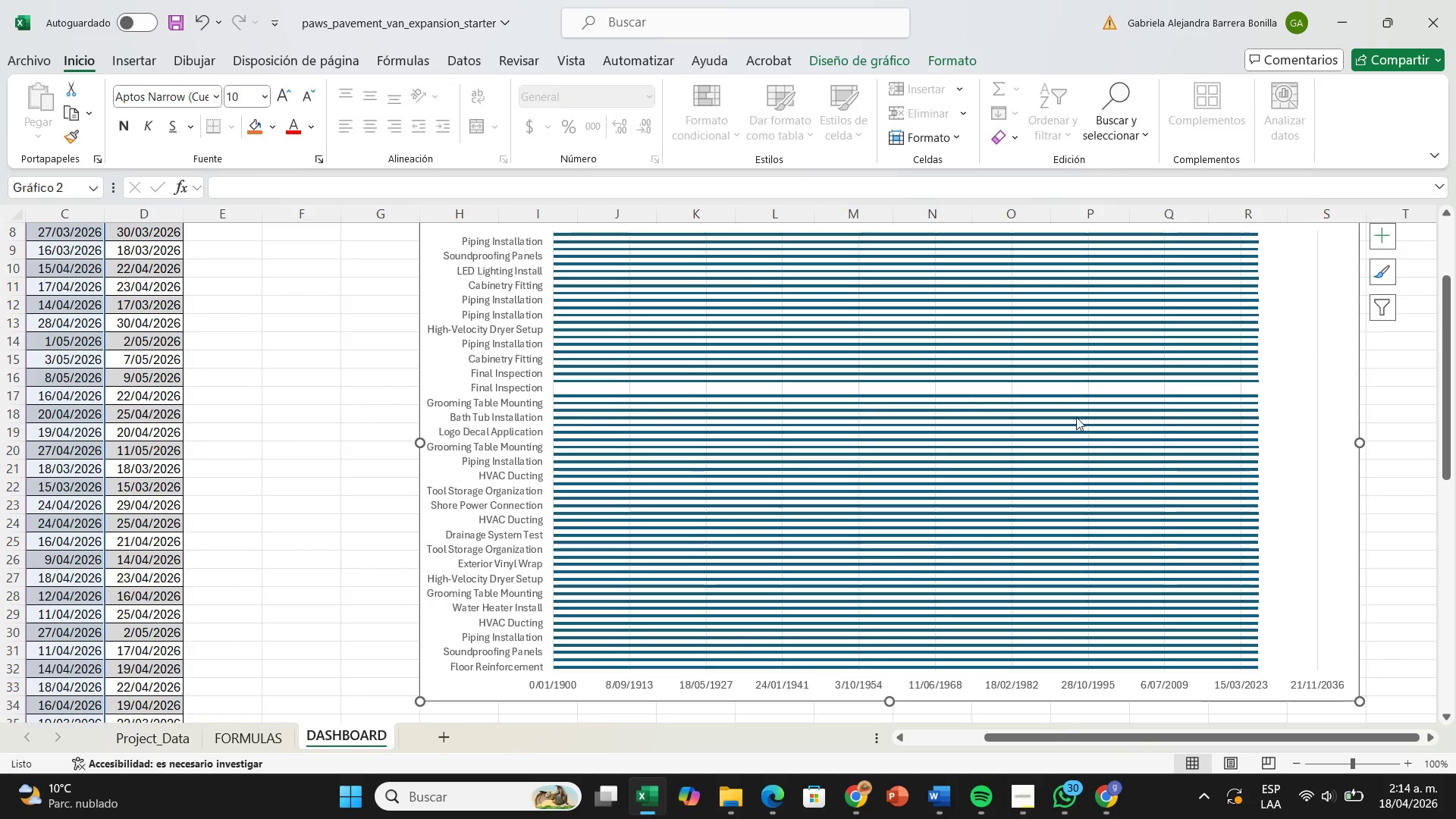 
left_click([1088, 400])
 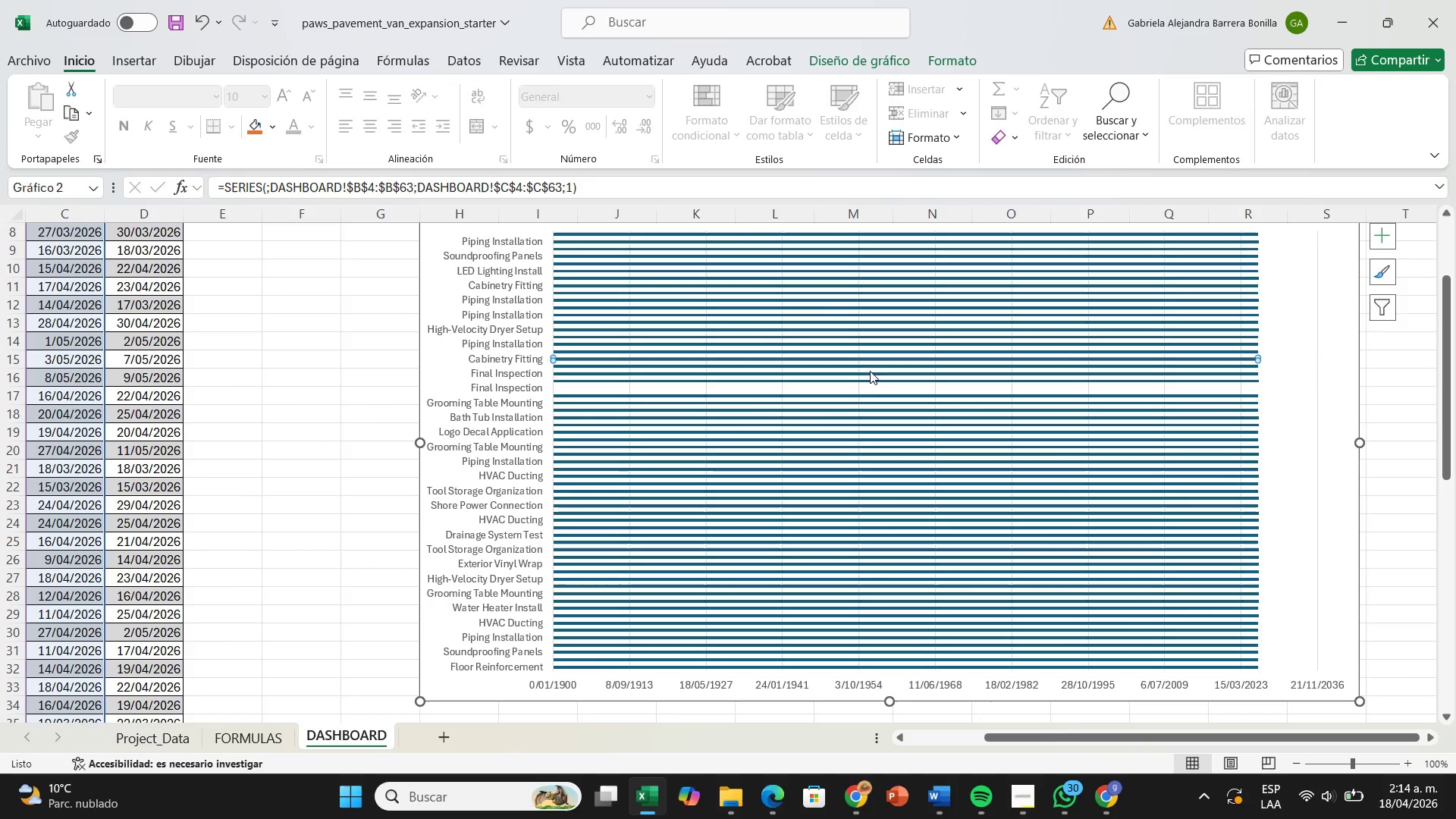 
left_click([866, 382])
 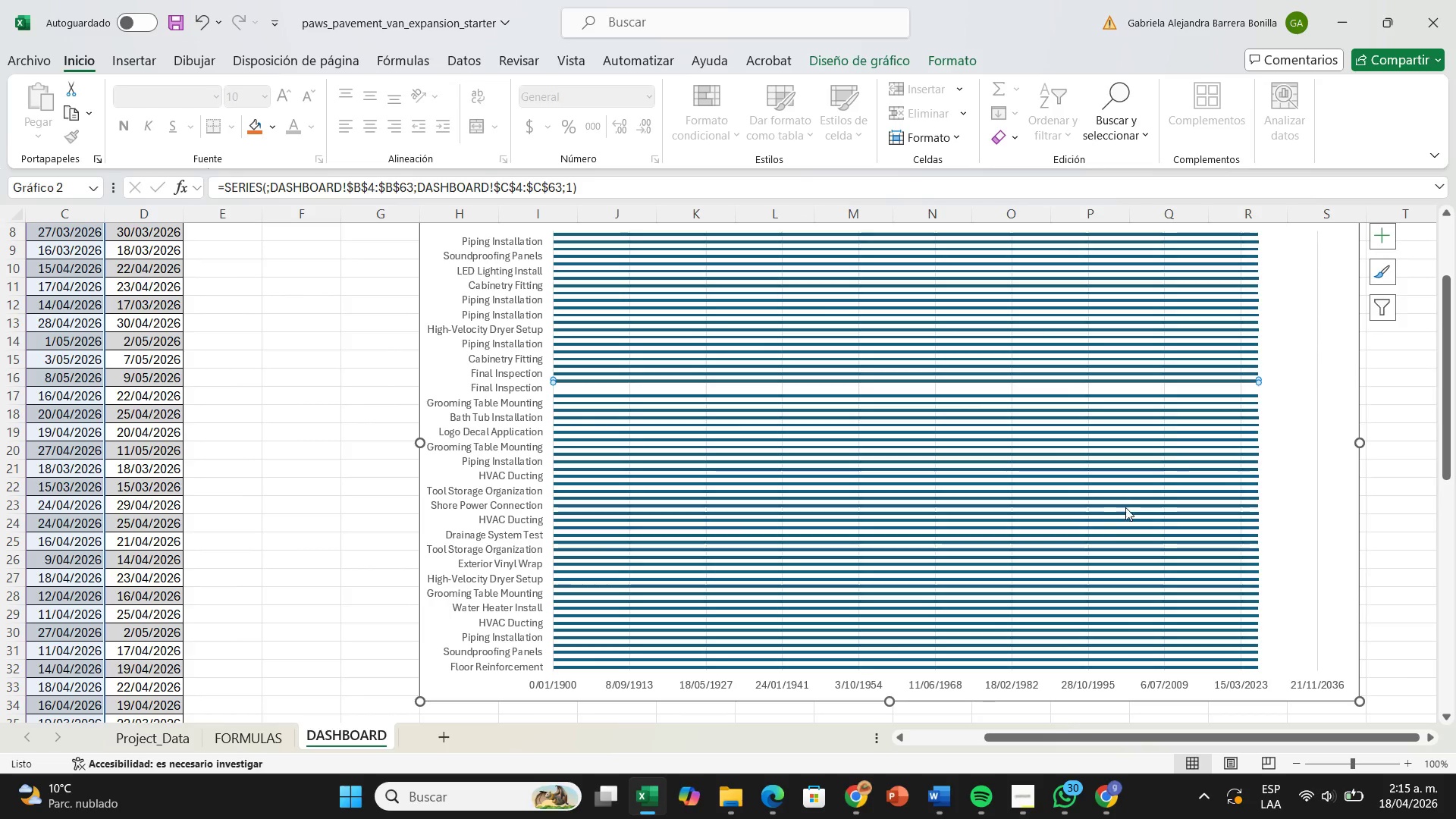 
left_click([1103, 510])
 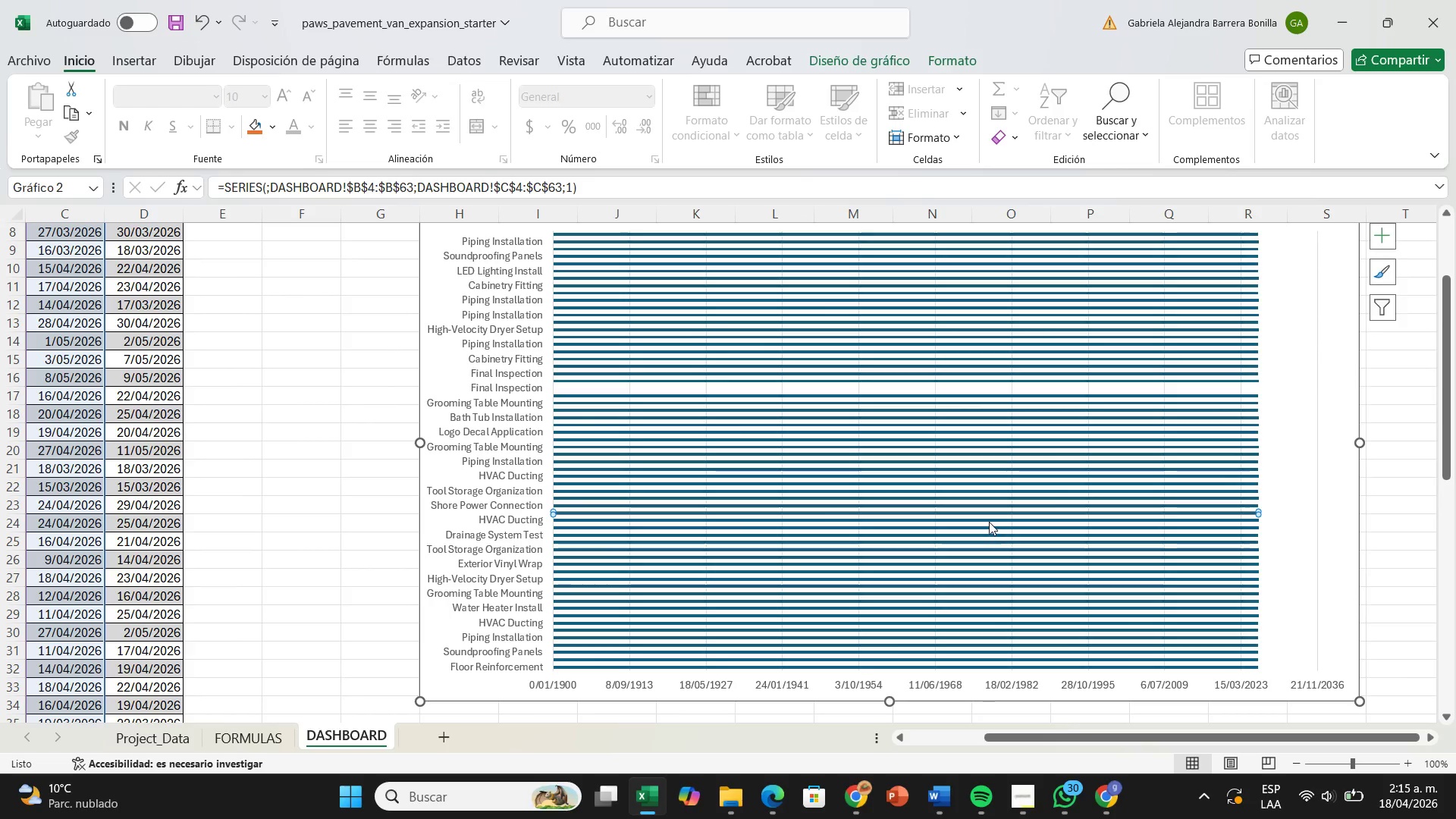 